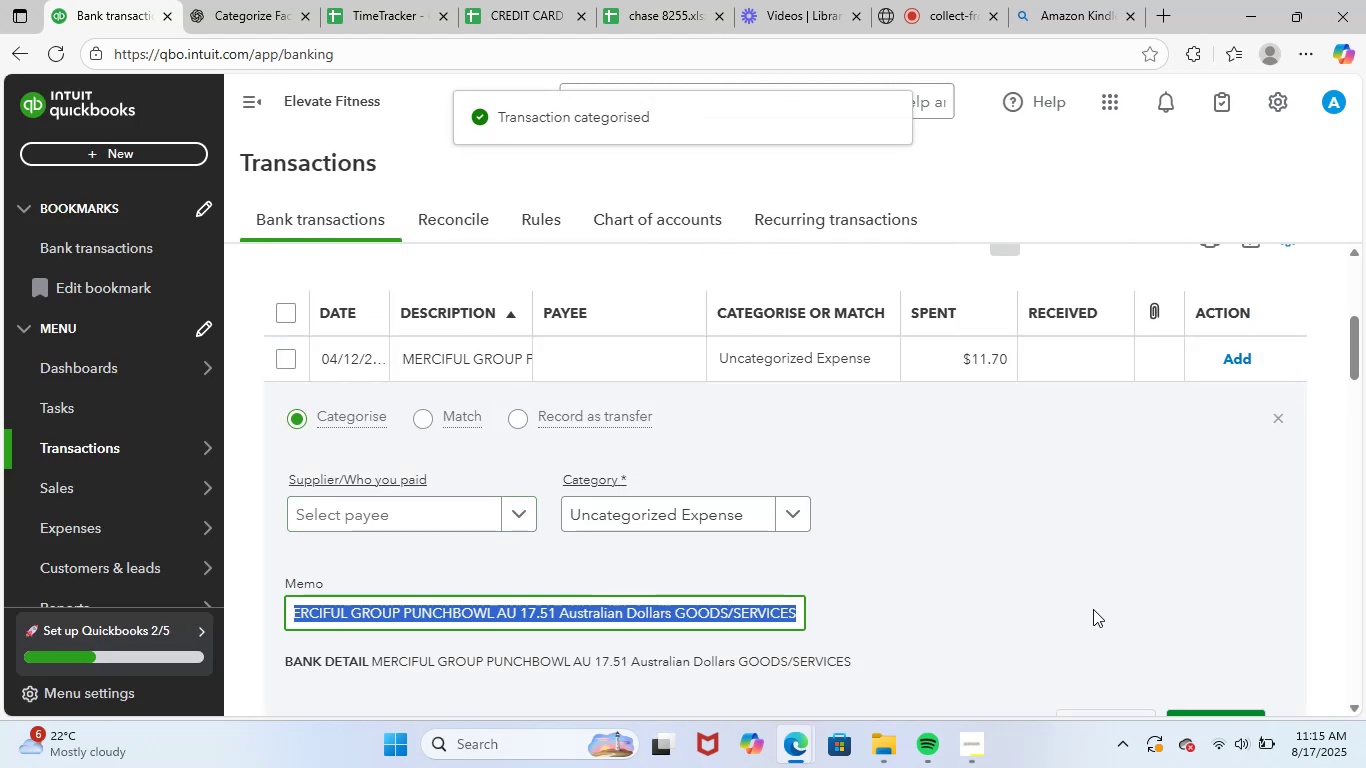 
key(Control+ControlLeft)
 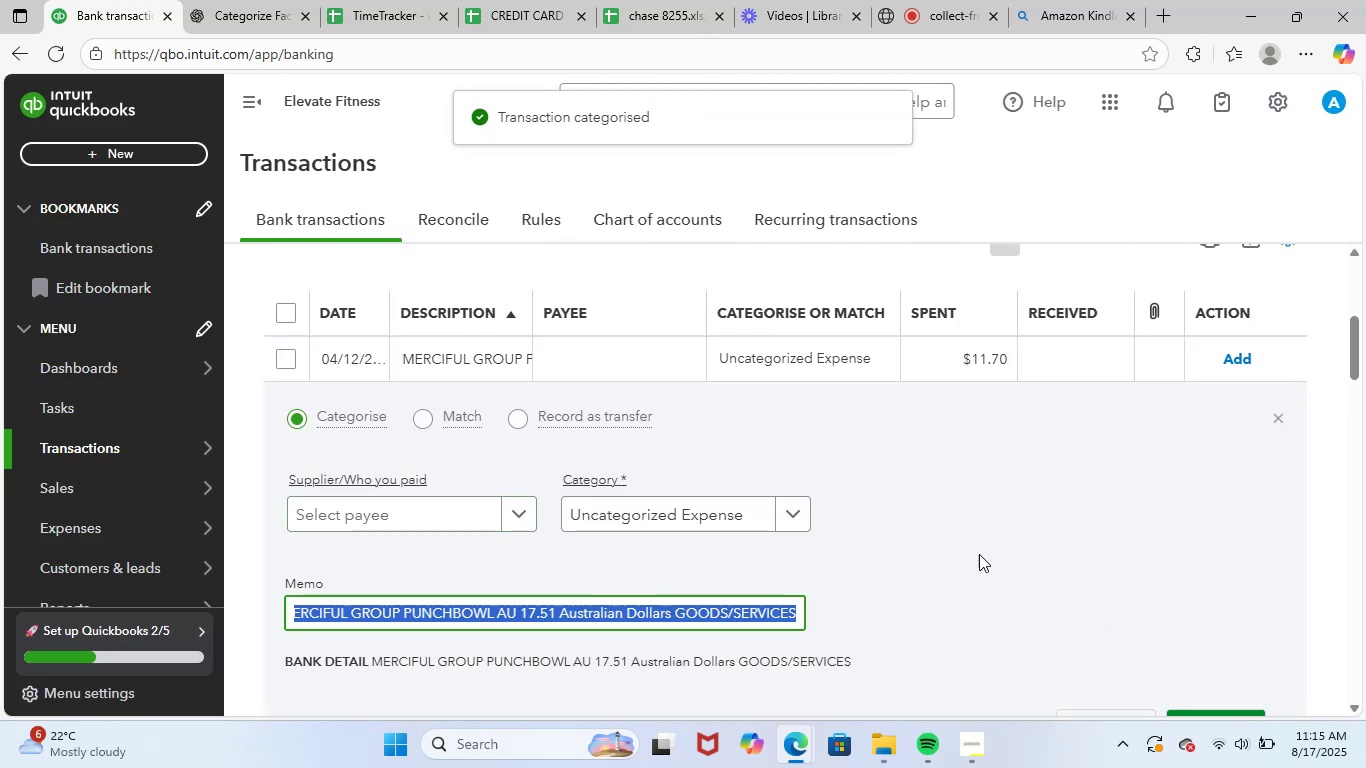 
key(Control+C)
 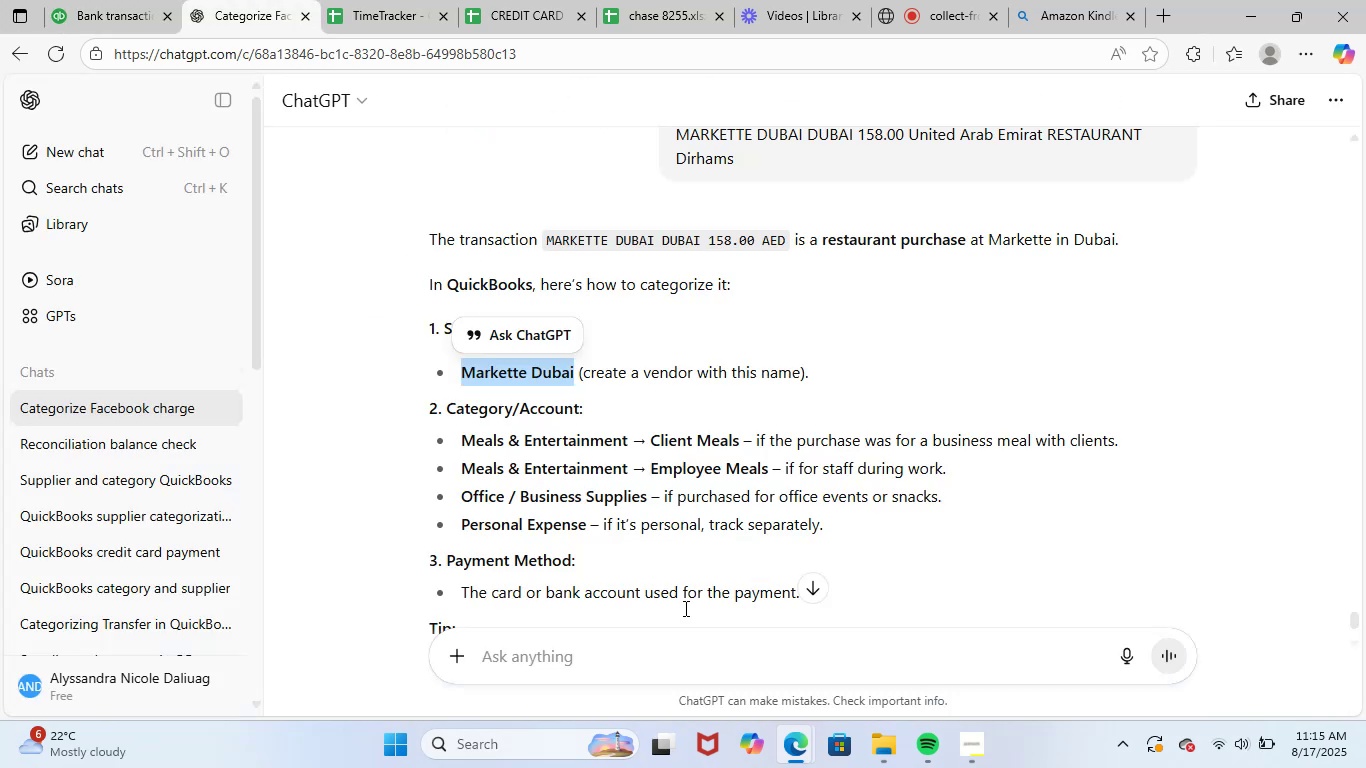 
left_click([650, 658])
 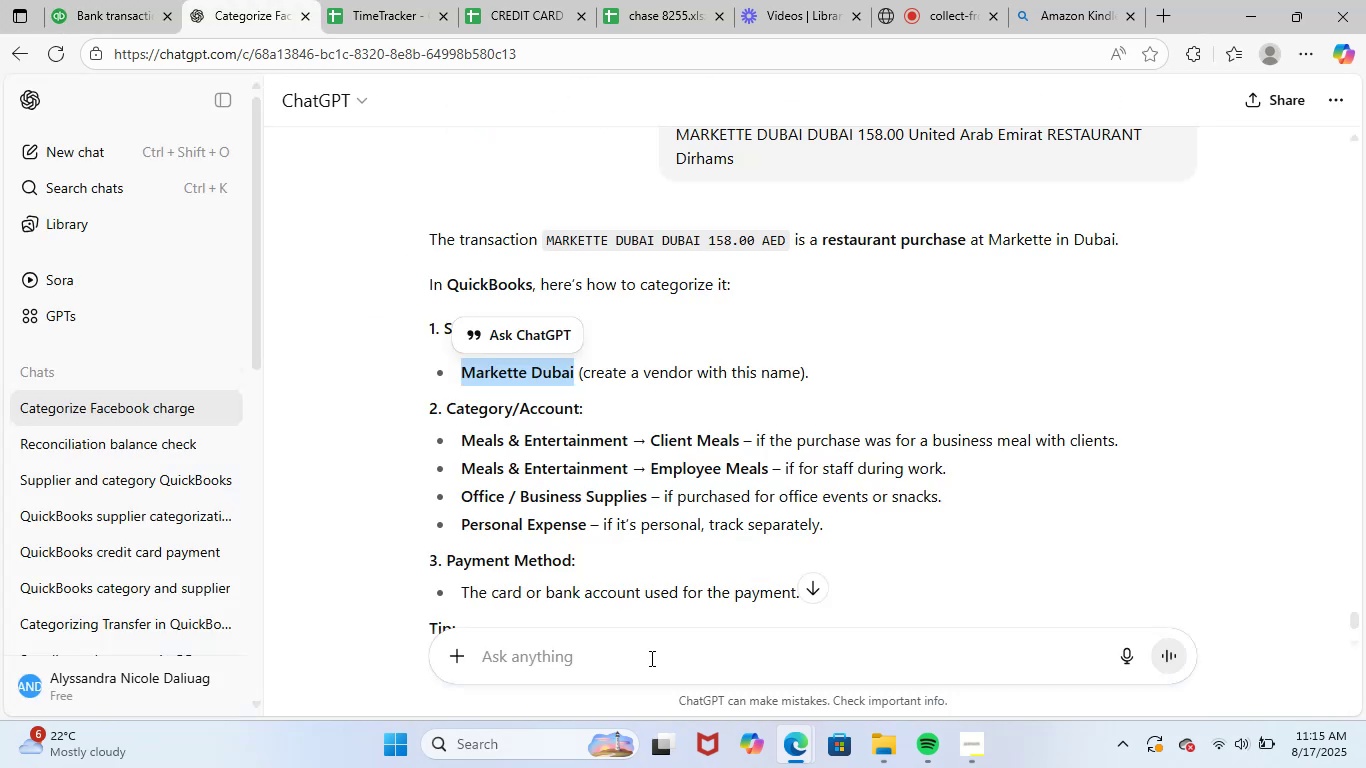 
key(Control+ControlLeft)
 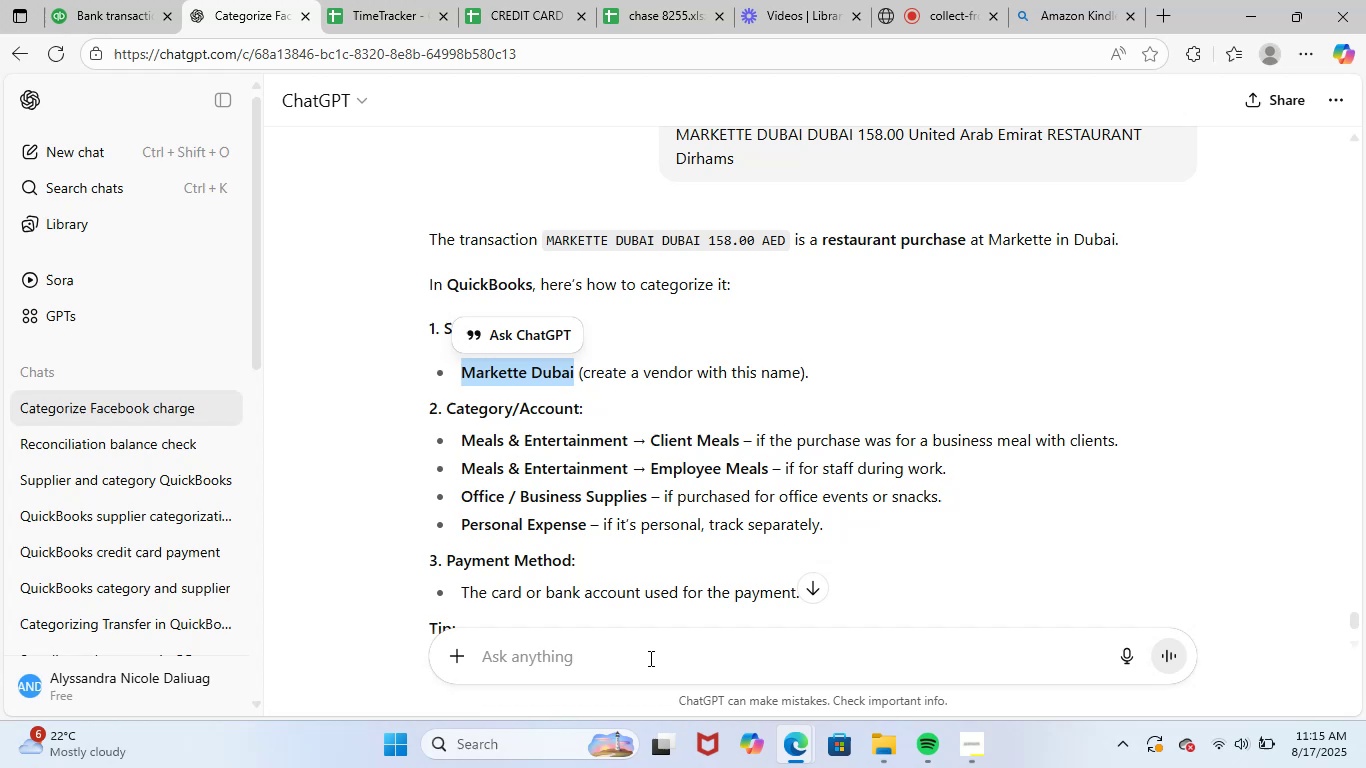 
key(Control+V)
 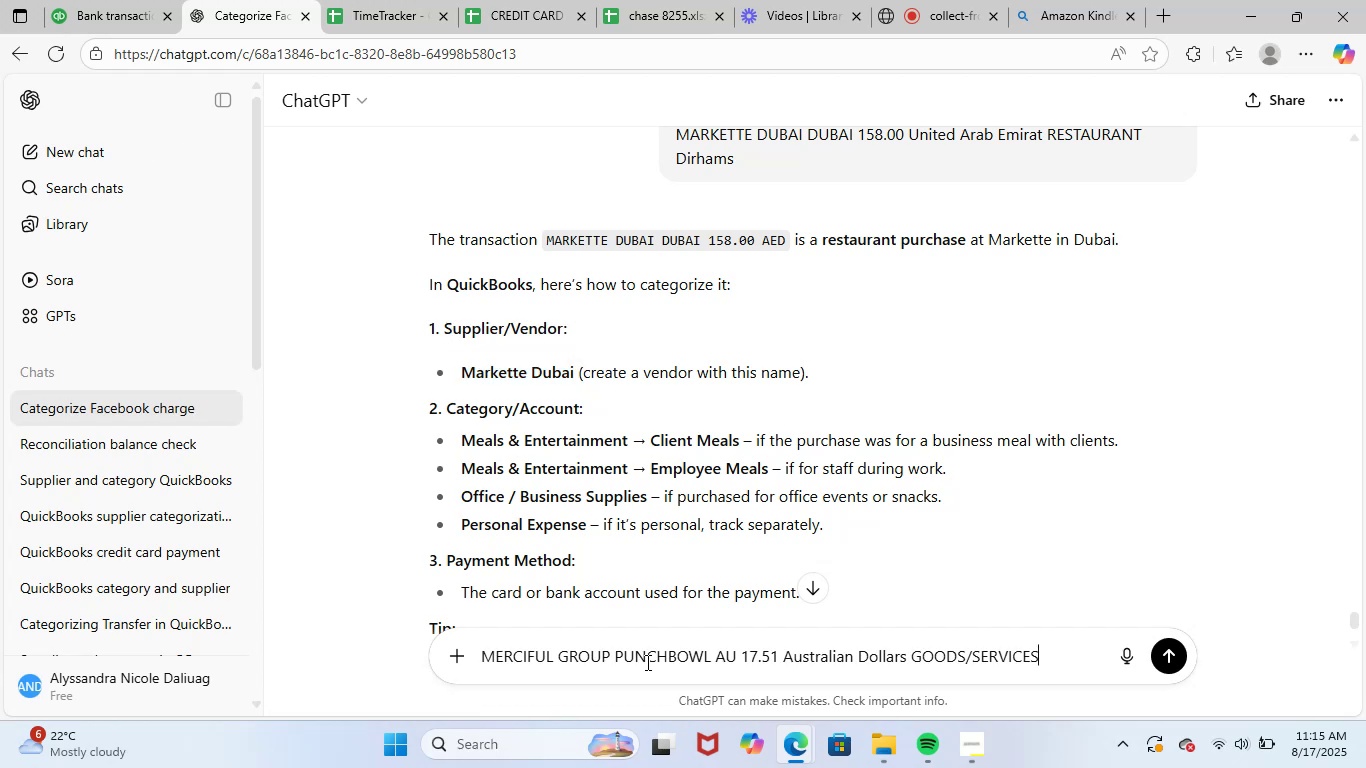 
key(NumpadEnter)
 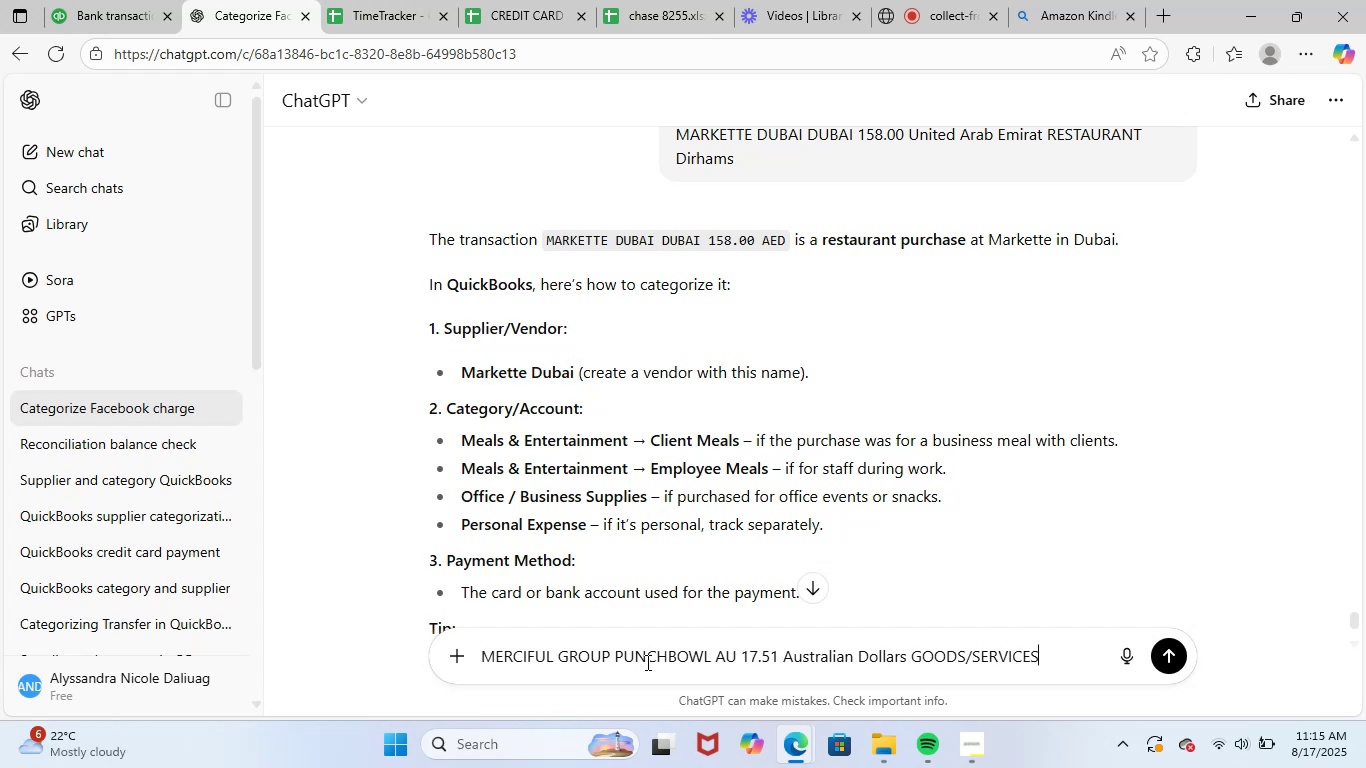 
key(NumpadEnter)
 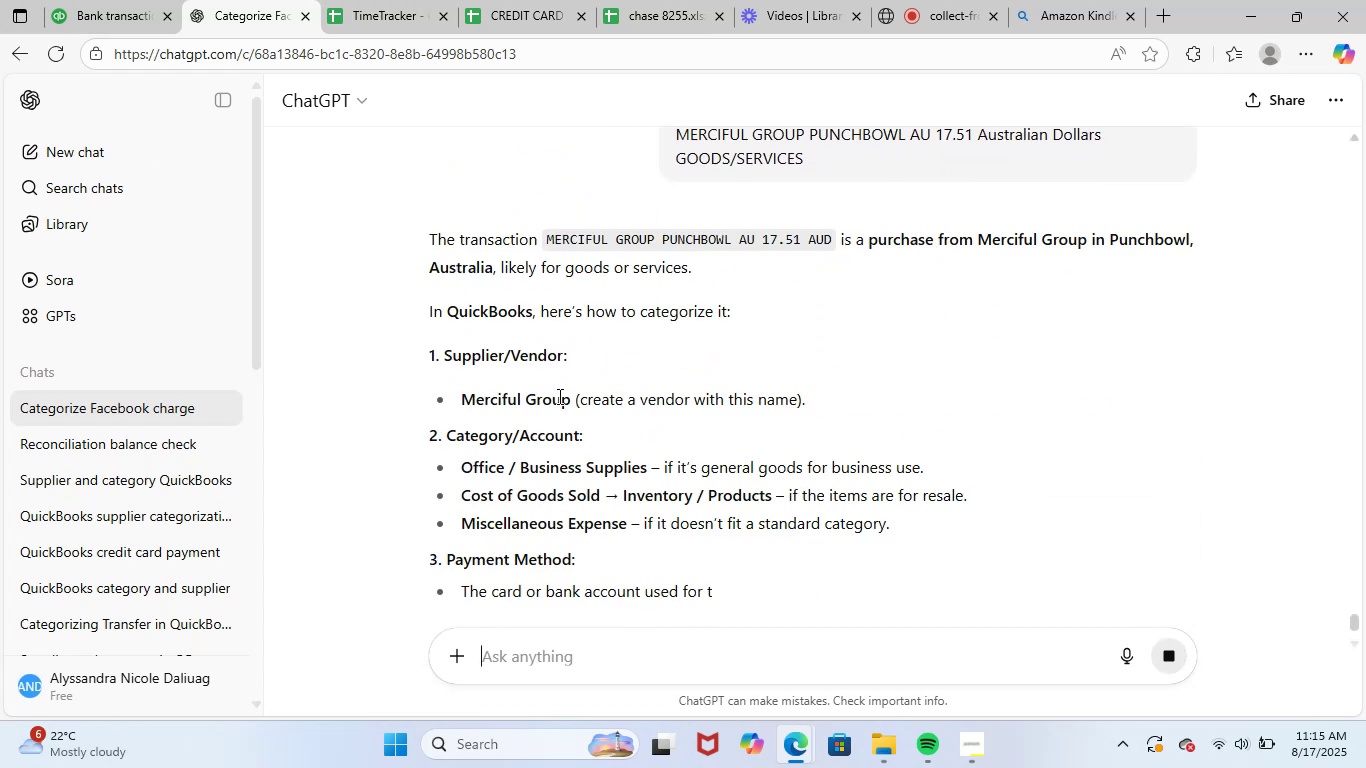 
left_click_drag(start_coordinate=[466, 399], to_coordinate=[571, 399])
 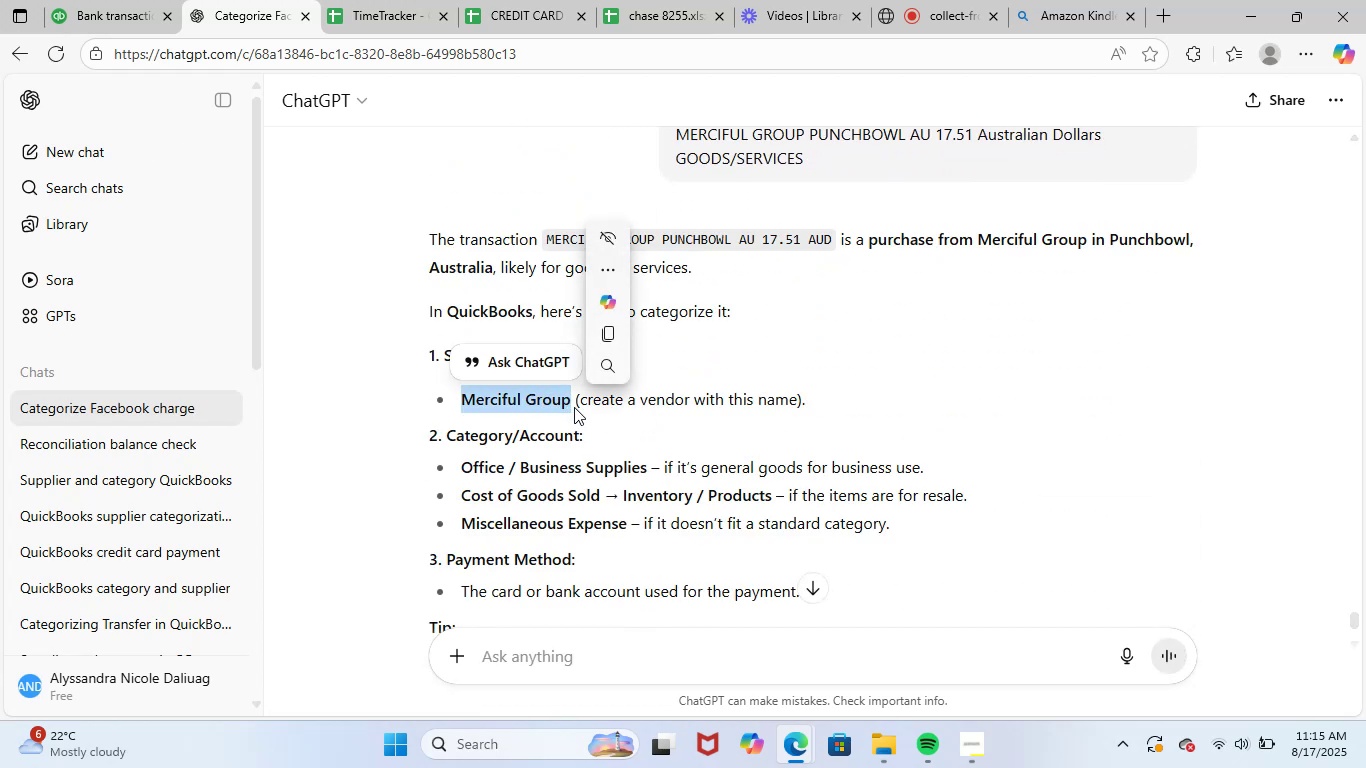 
key(Control+ControlLeft)
 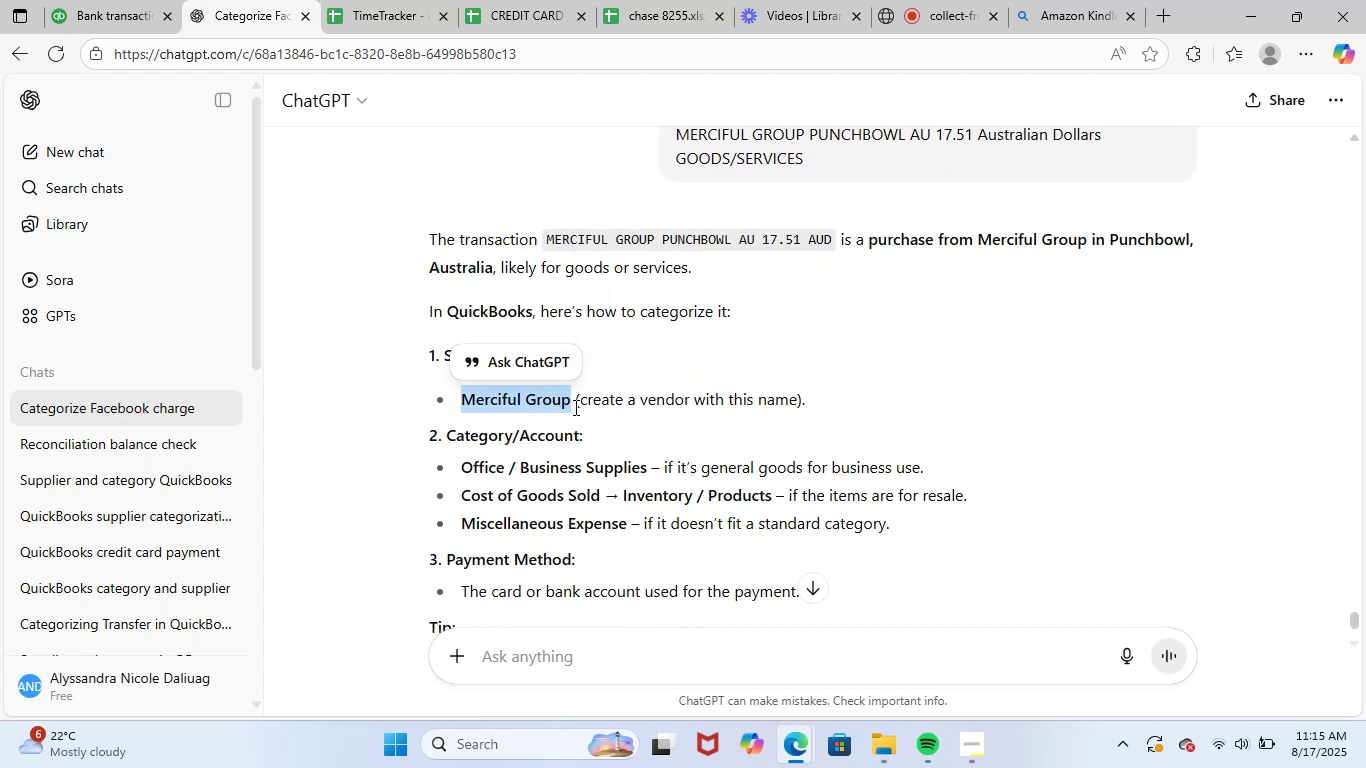 
key(Control+C)
 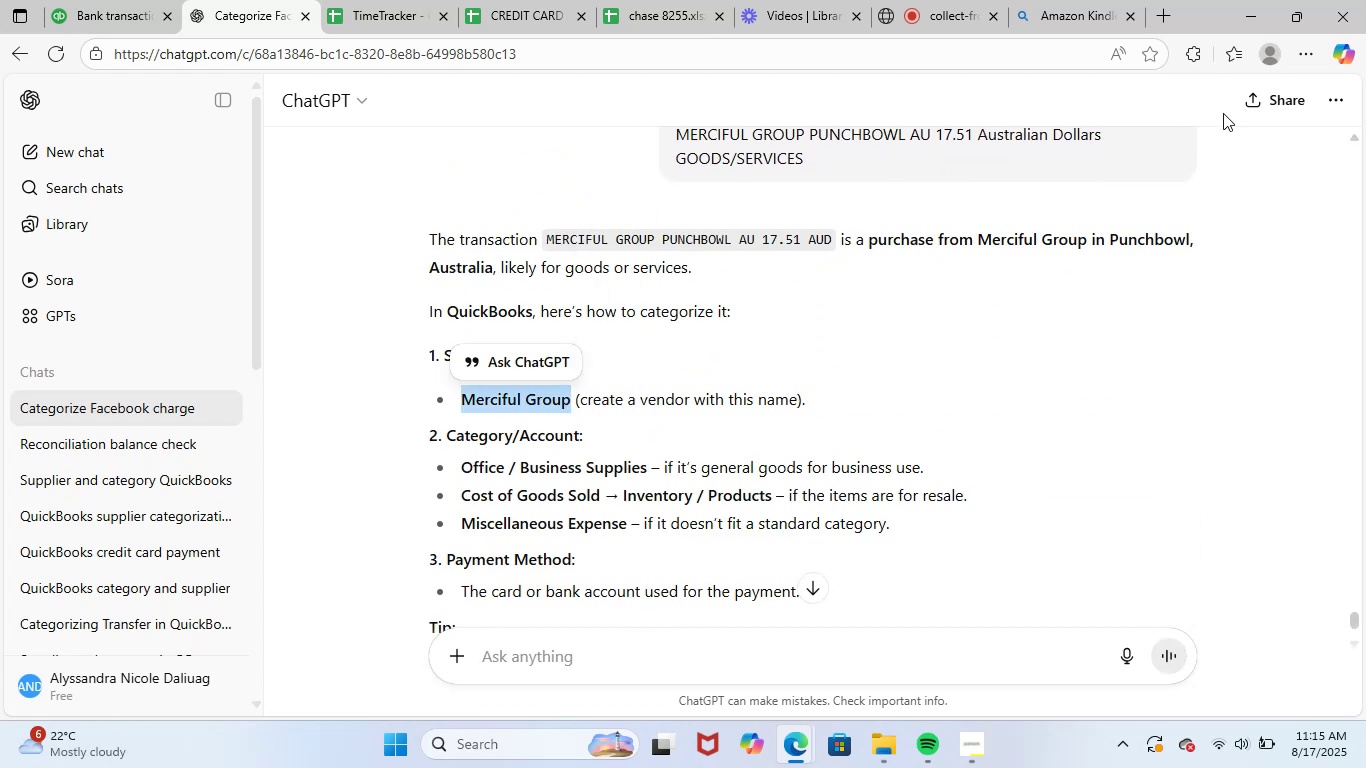 
left_click([1085, 0])
 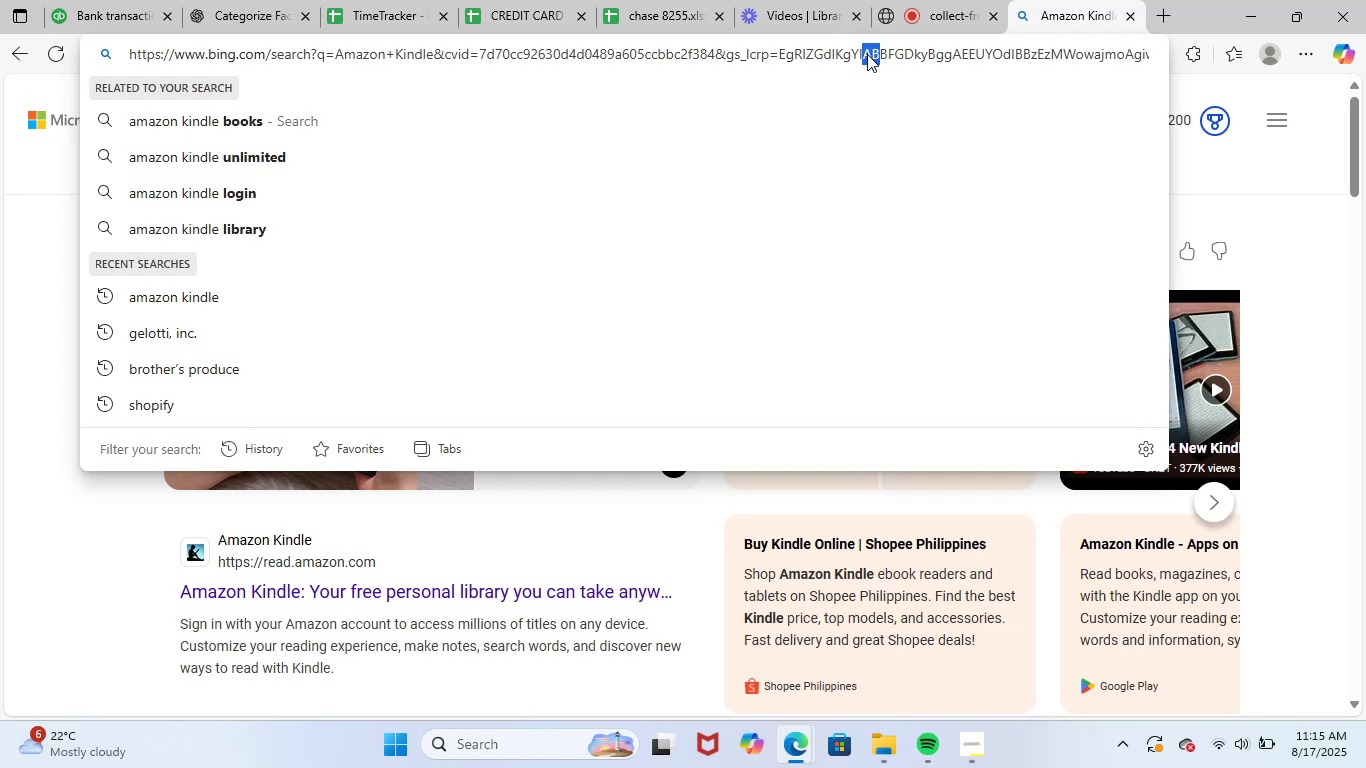 
left_click_drag(start_coordinate=[0, 303], to_coordinate=[6, 300])
 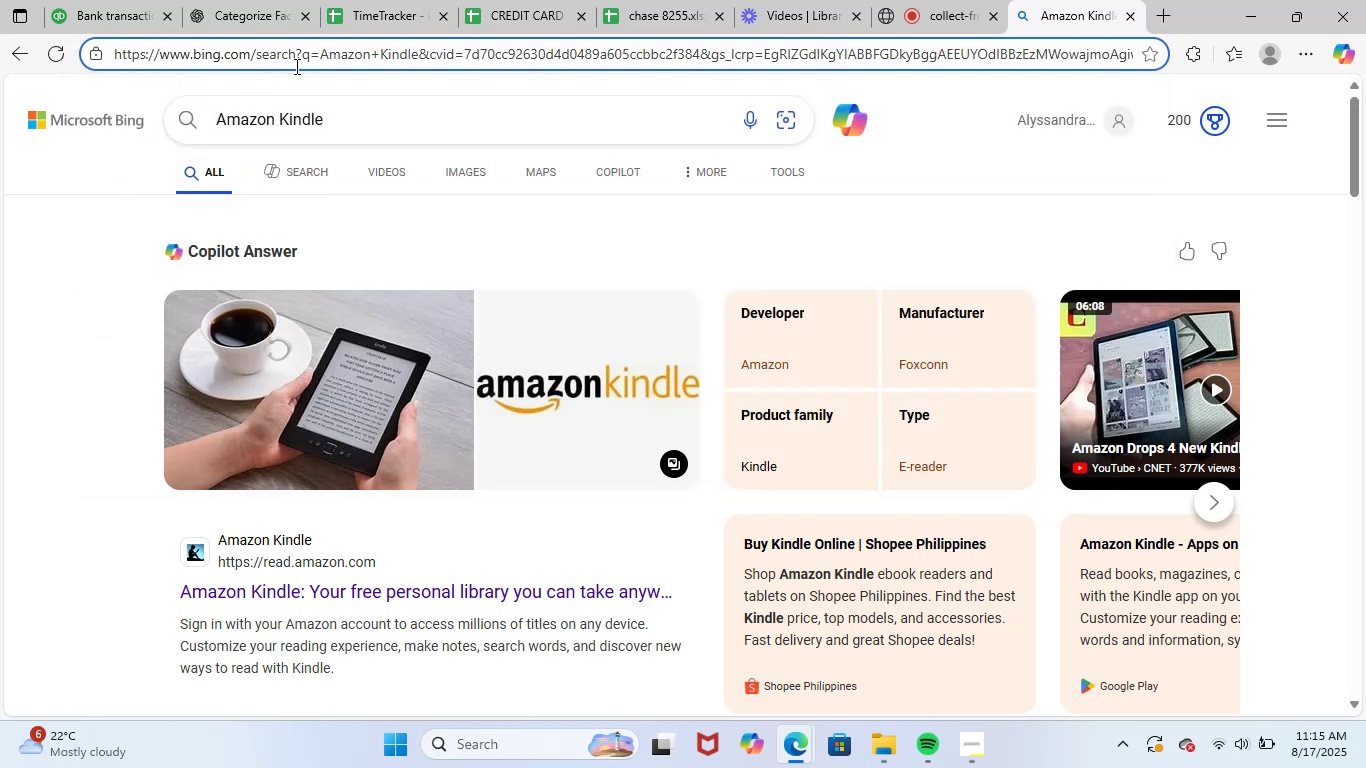 
left_click([0, 239])
 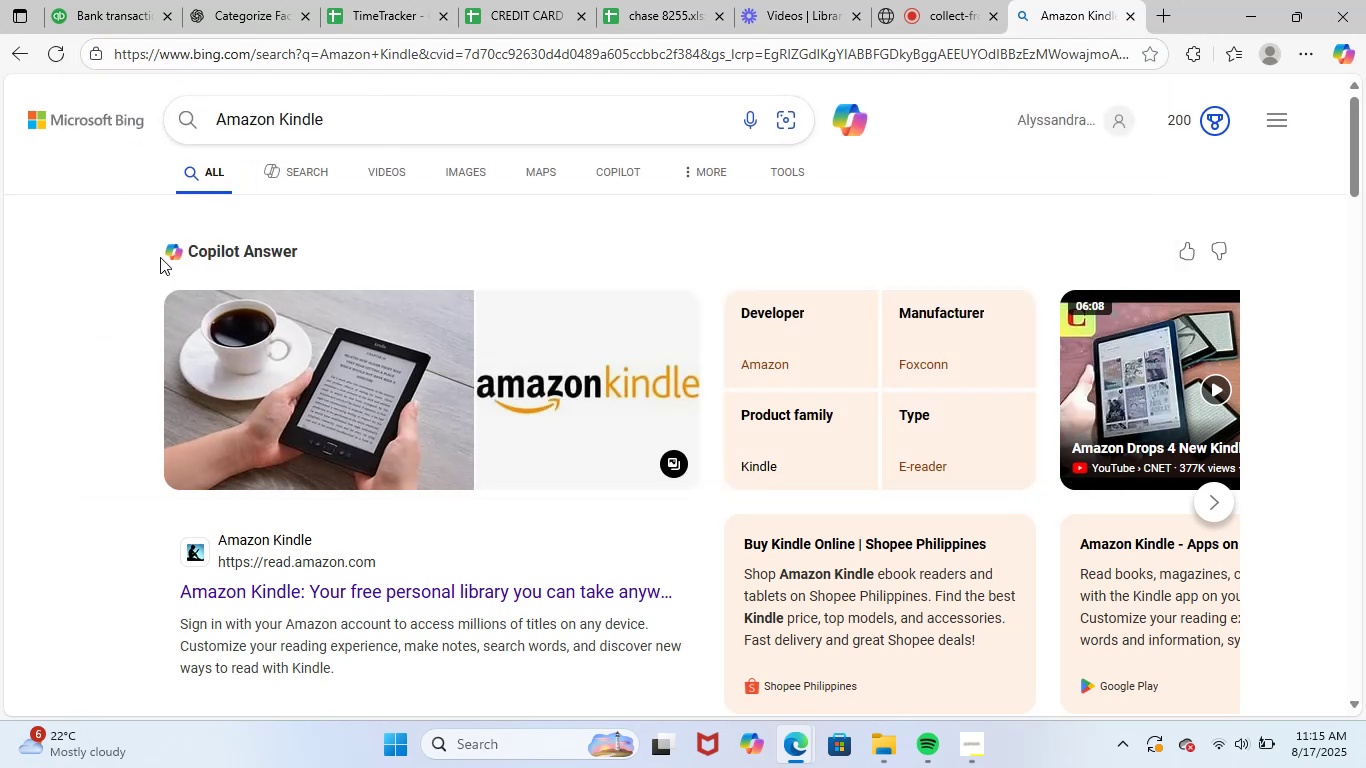 
left_click([573, 47])
 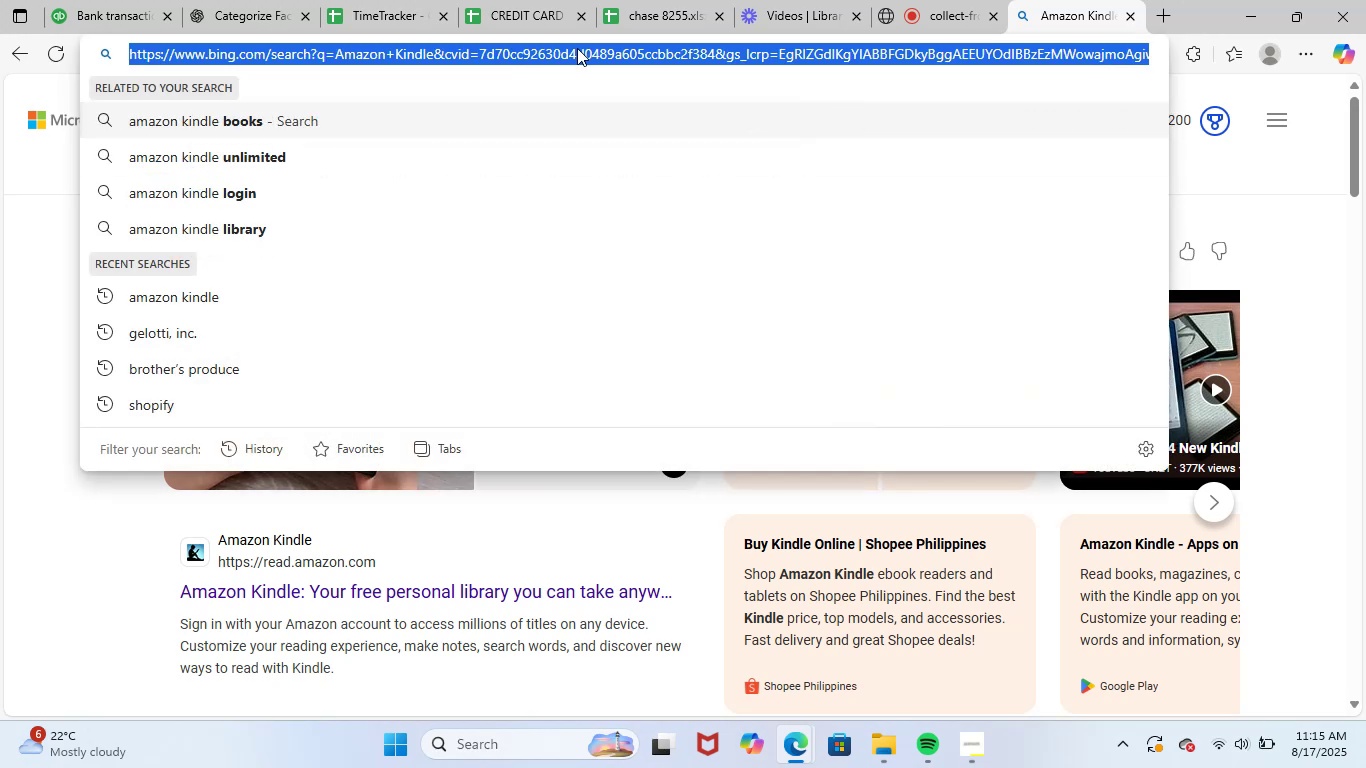 
key(Control+V)
 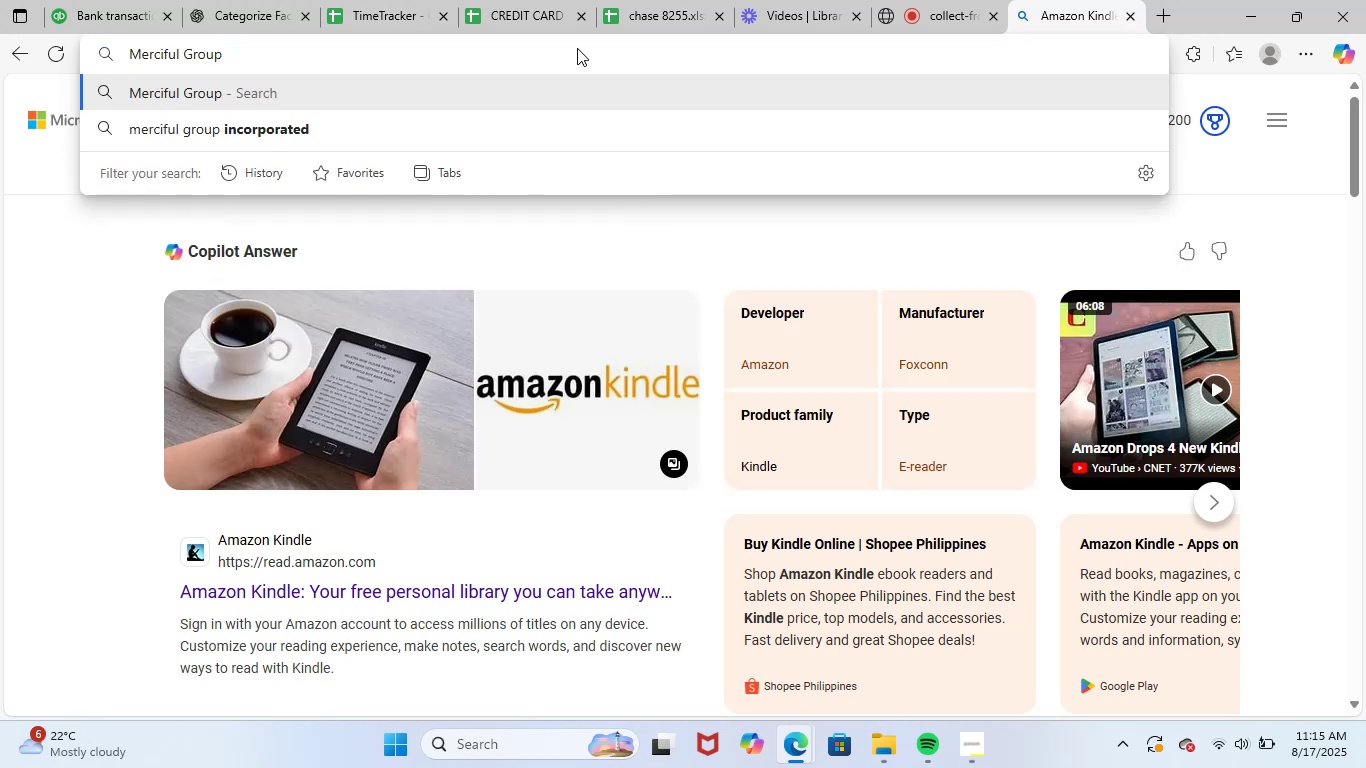 
key(NumpadEnter)
 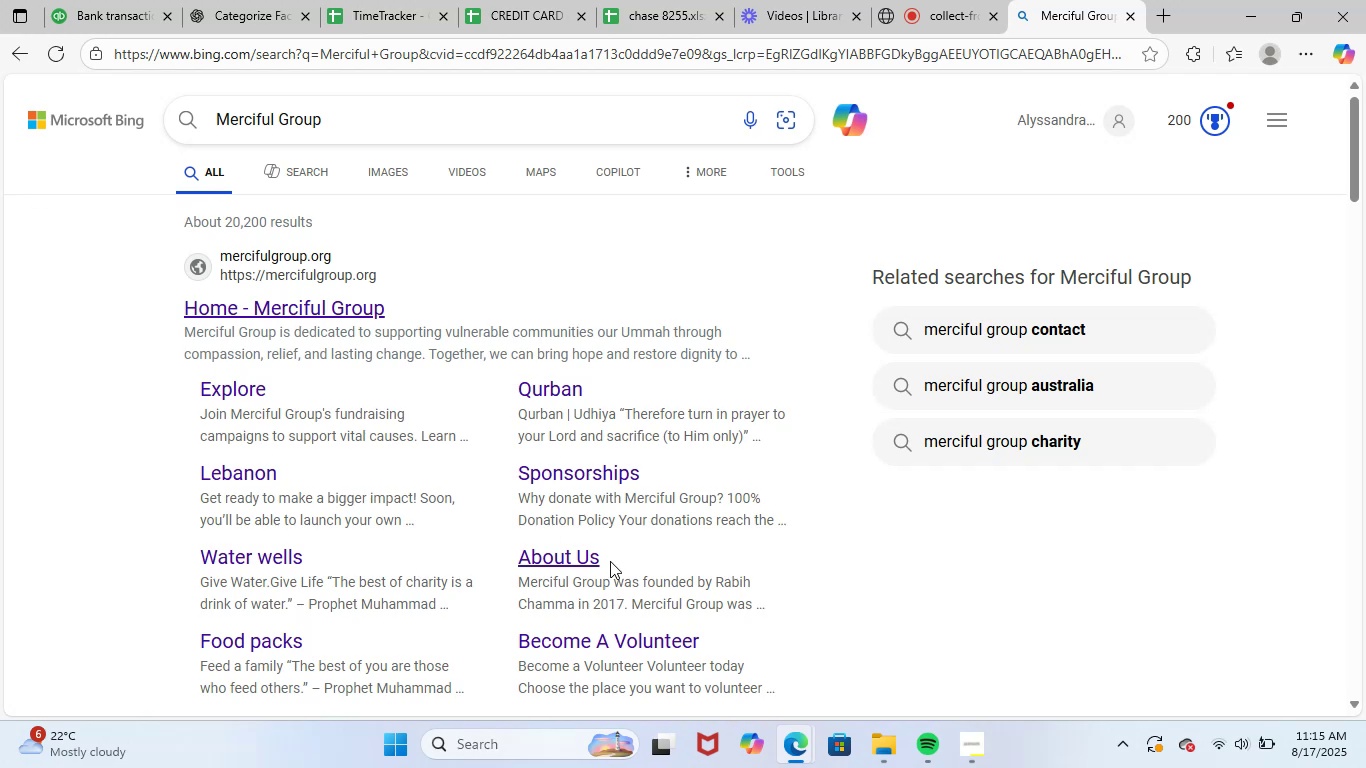 
scroll: coordinate [569, 495], scroll_direction: down, amount: 5.0
 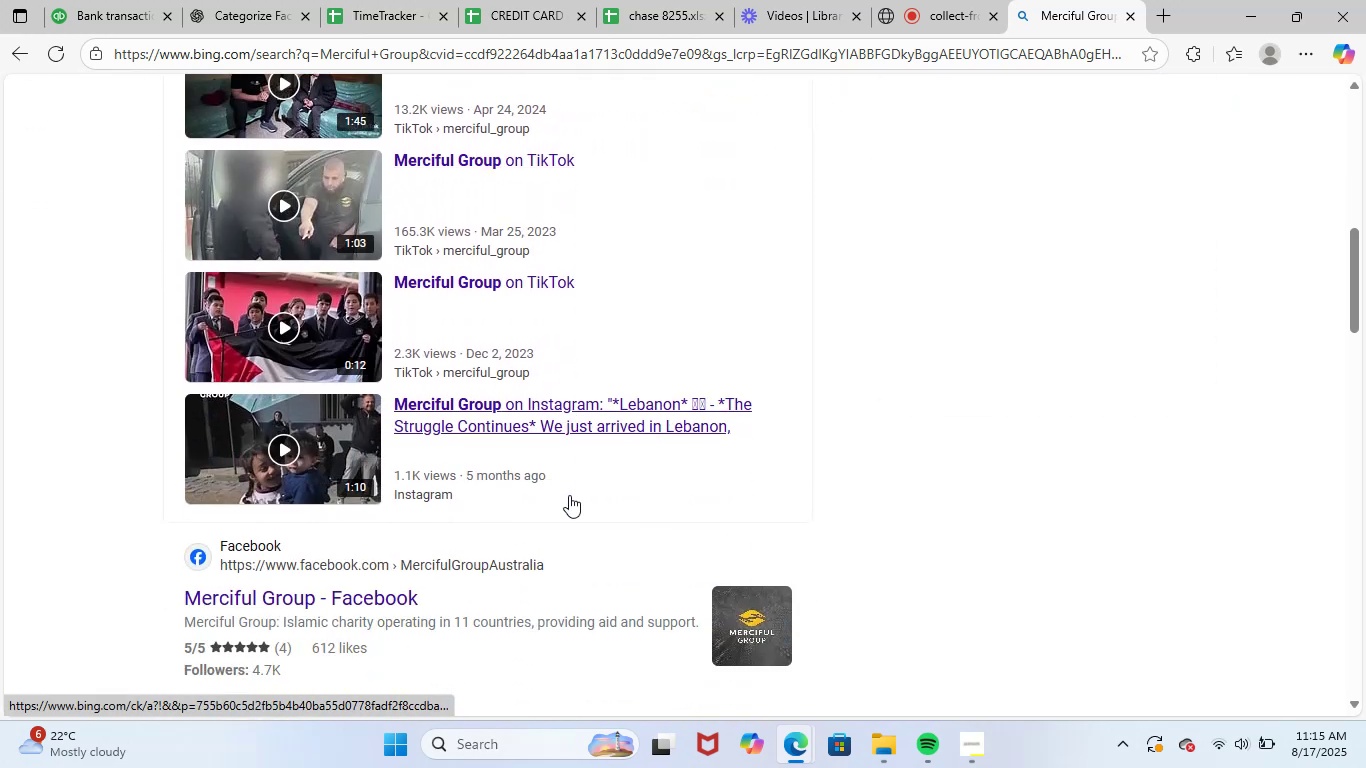 
scroll: coordinate [419, 407], scroll_direction: up, amount: 8.0
 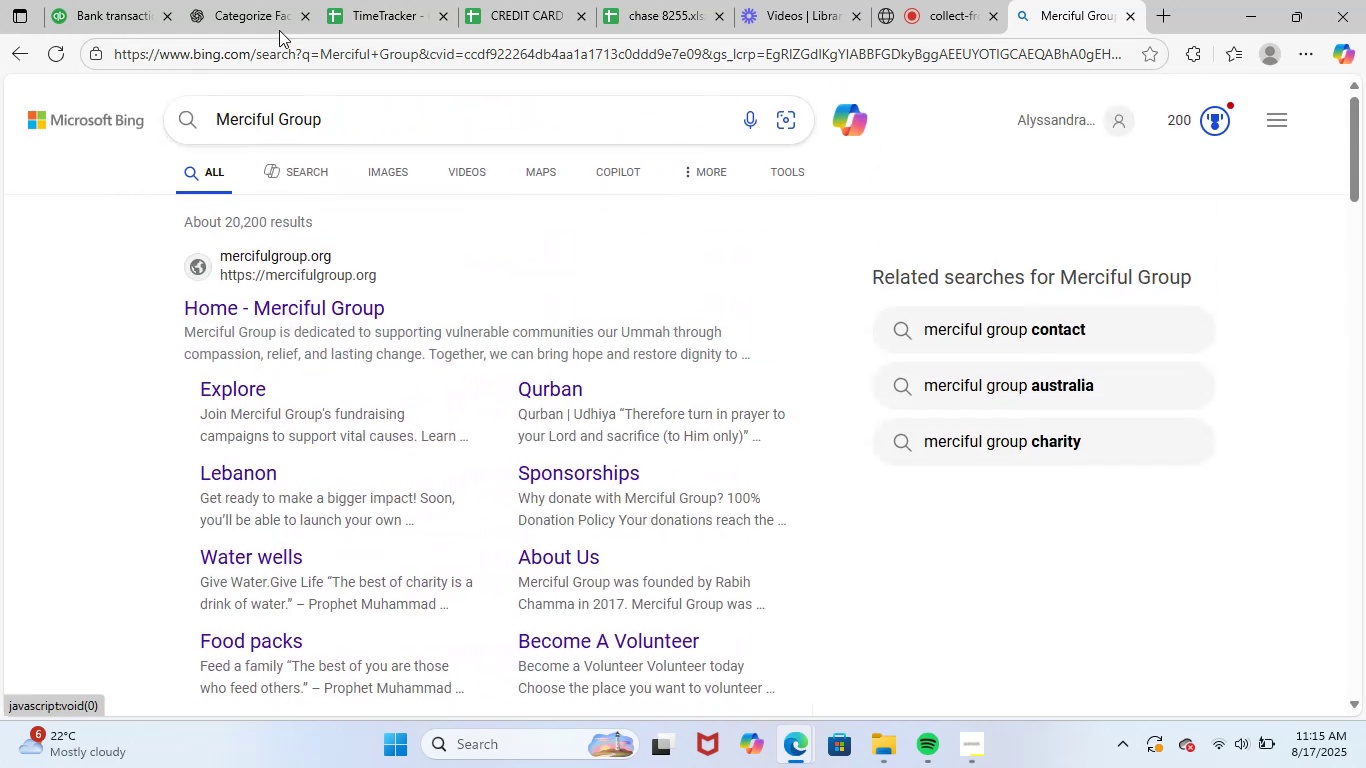 
left_click([265, 7])
 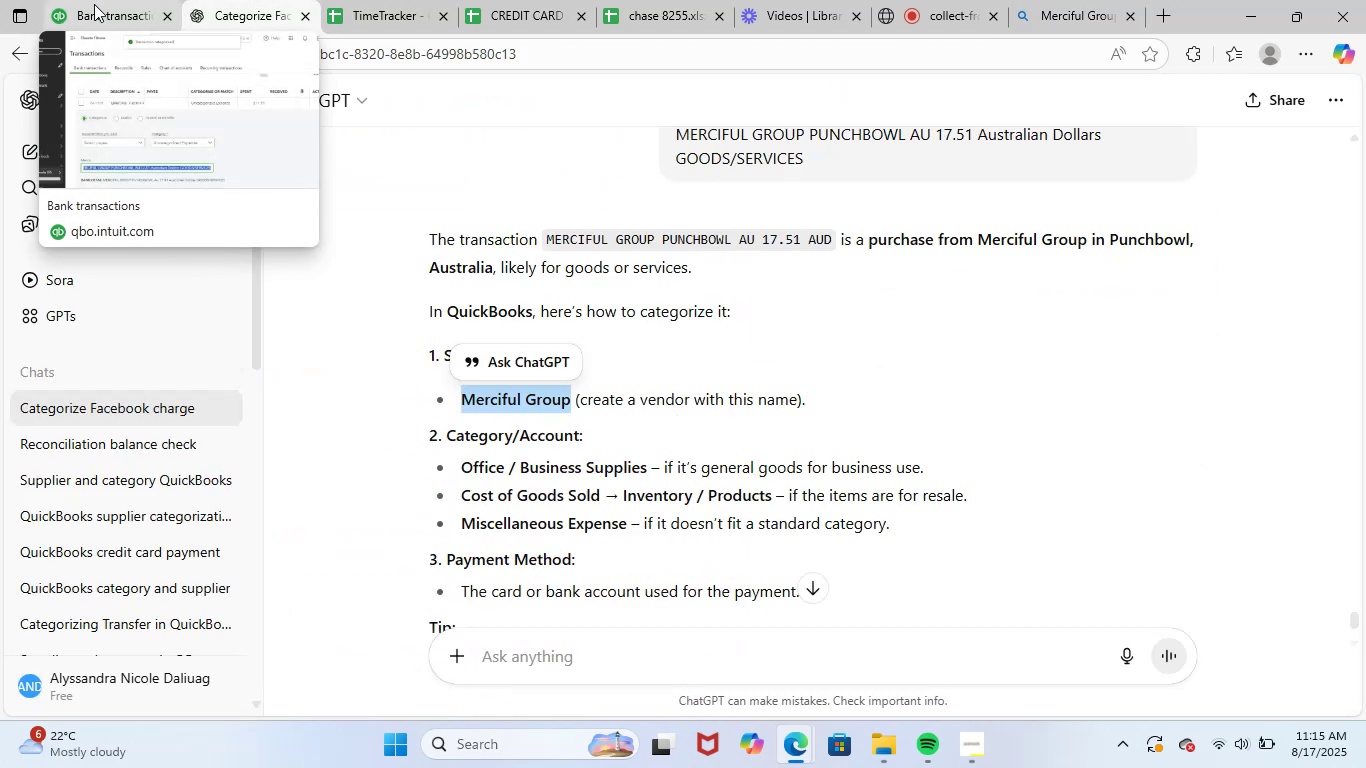 
left_click([93, 7])
 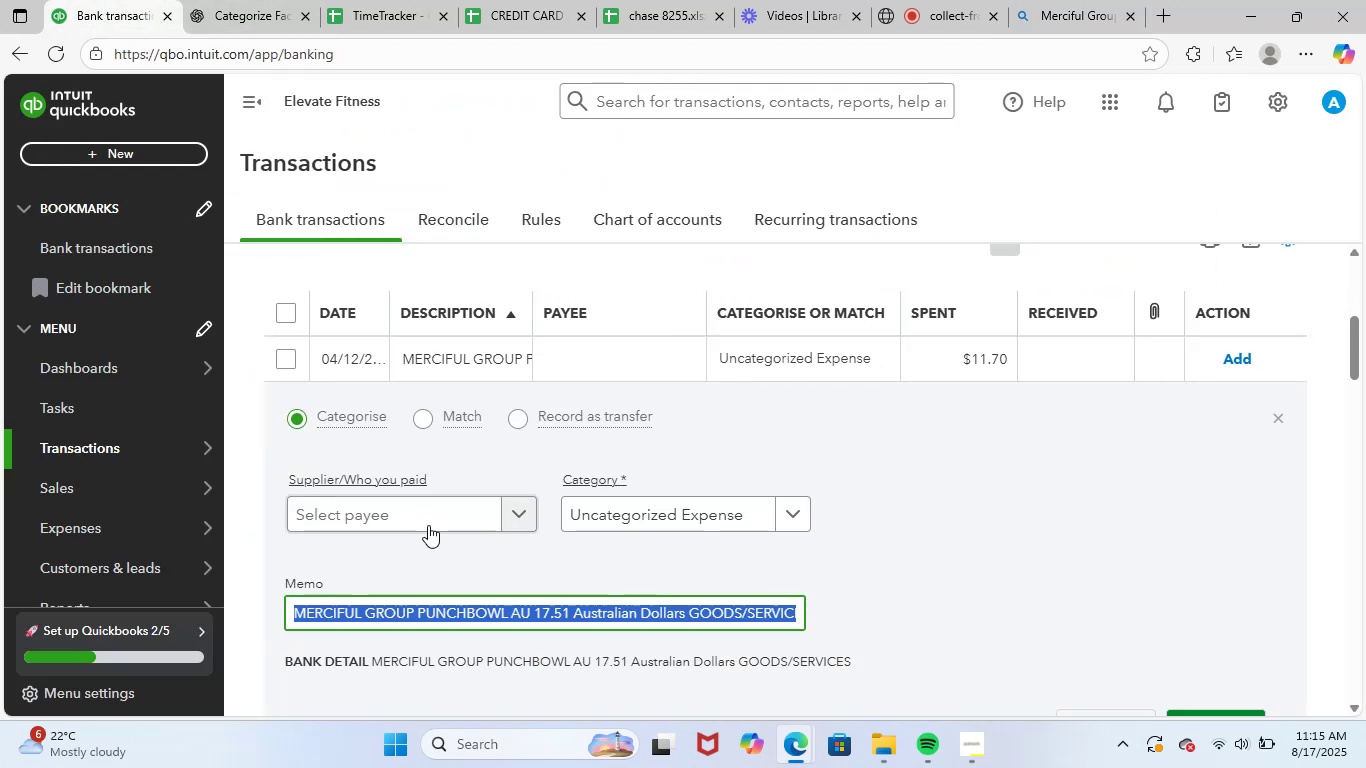 
left_click([427, 516])
 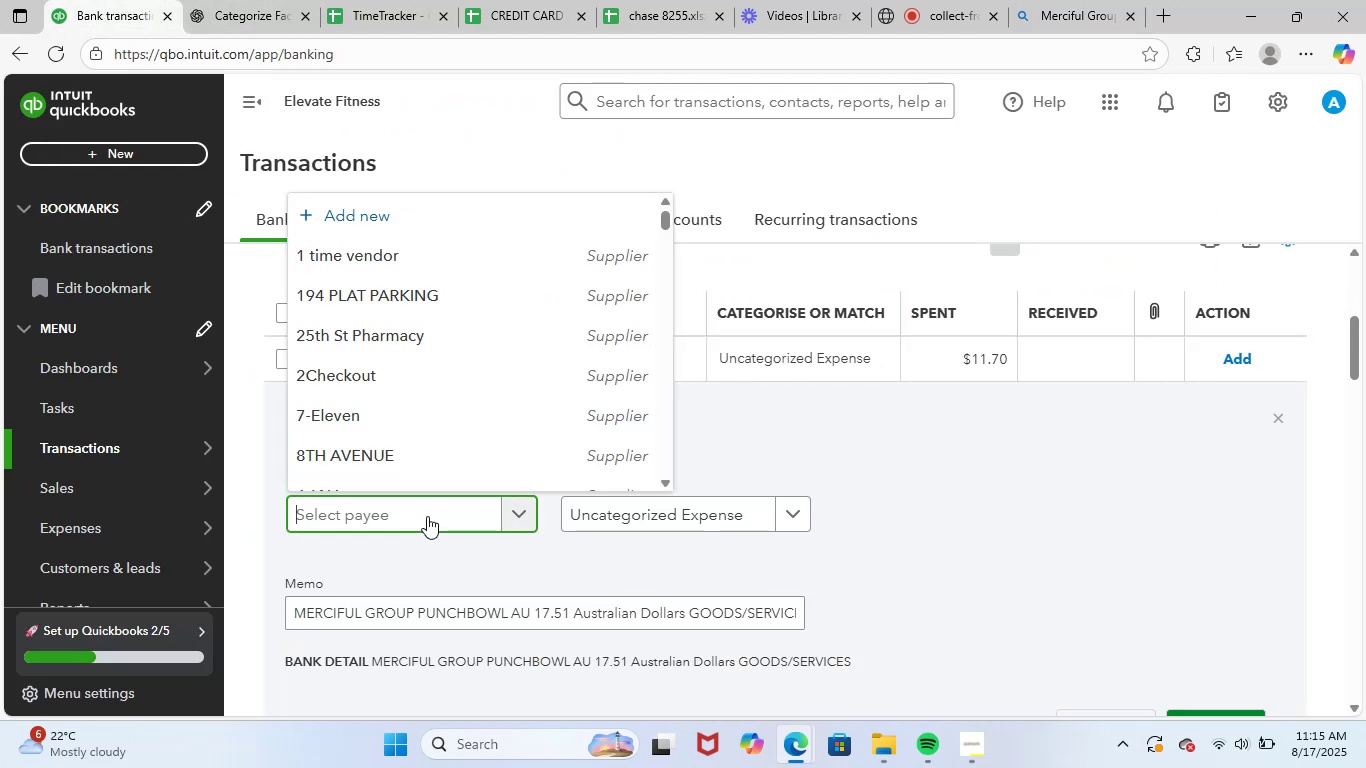 
key(Control+V)
 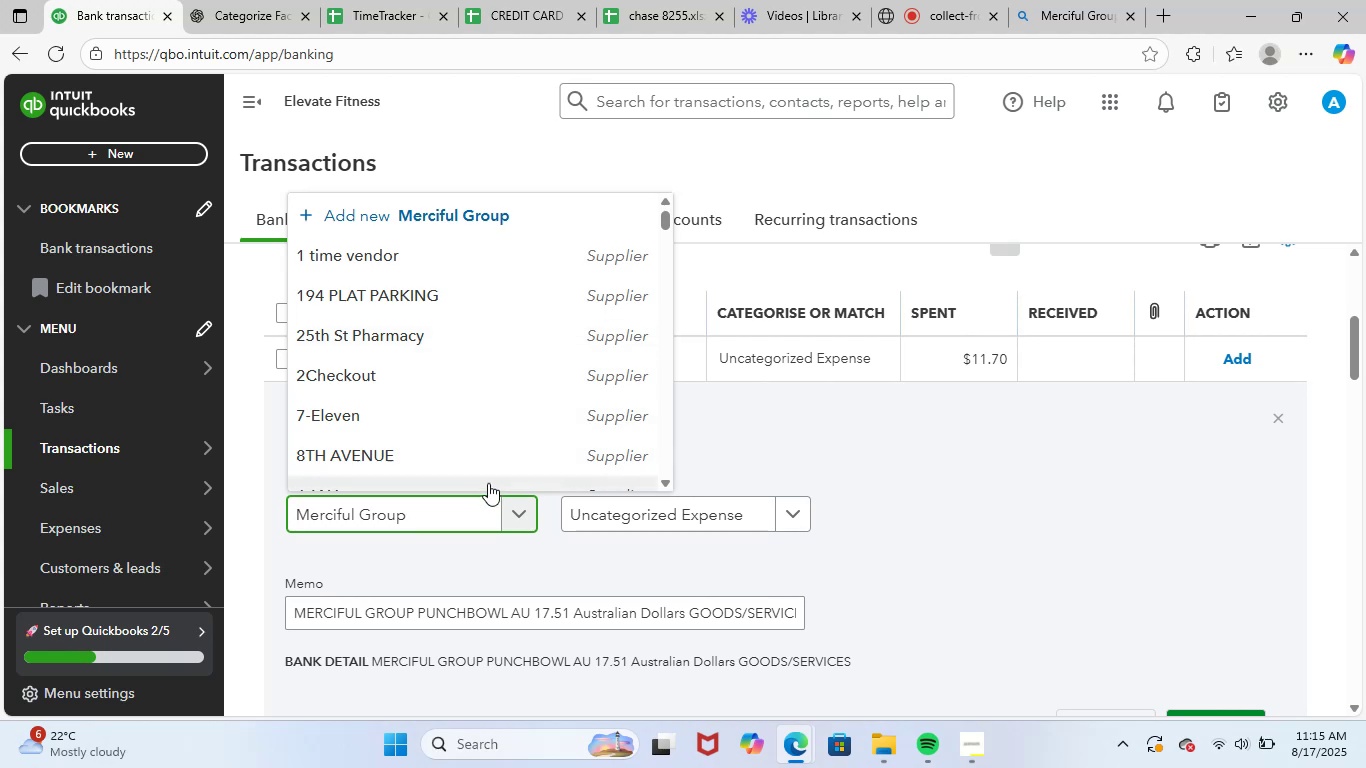 
left_click([485, 473])
 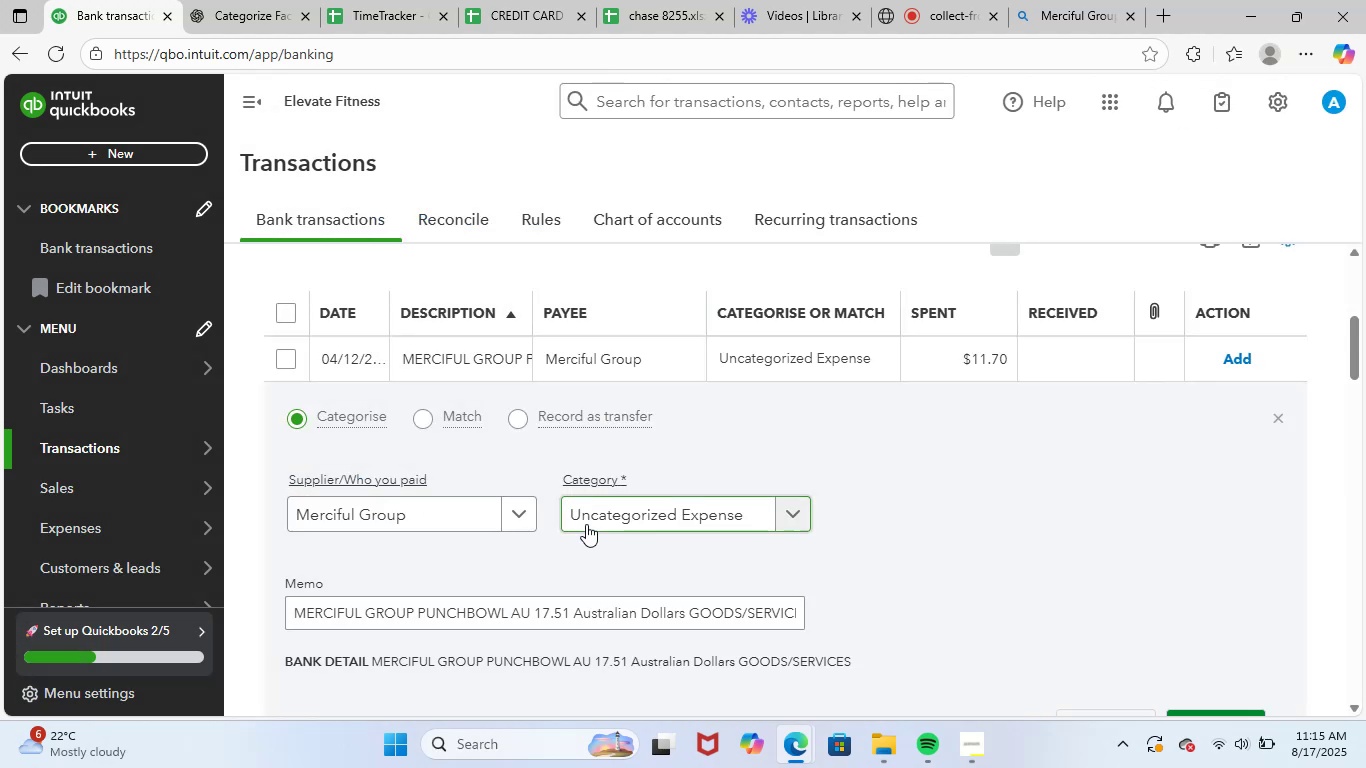 
left_click([644, 520])
 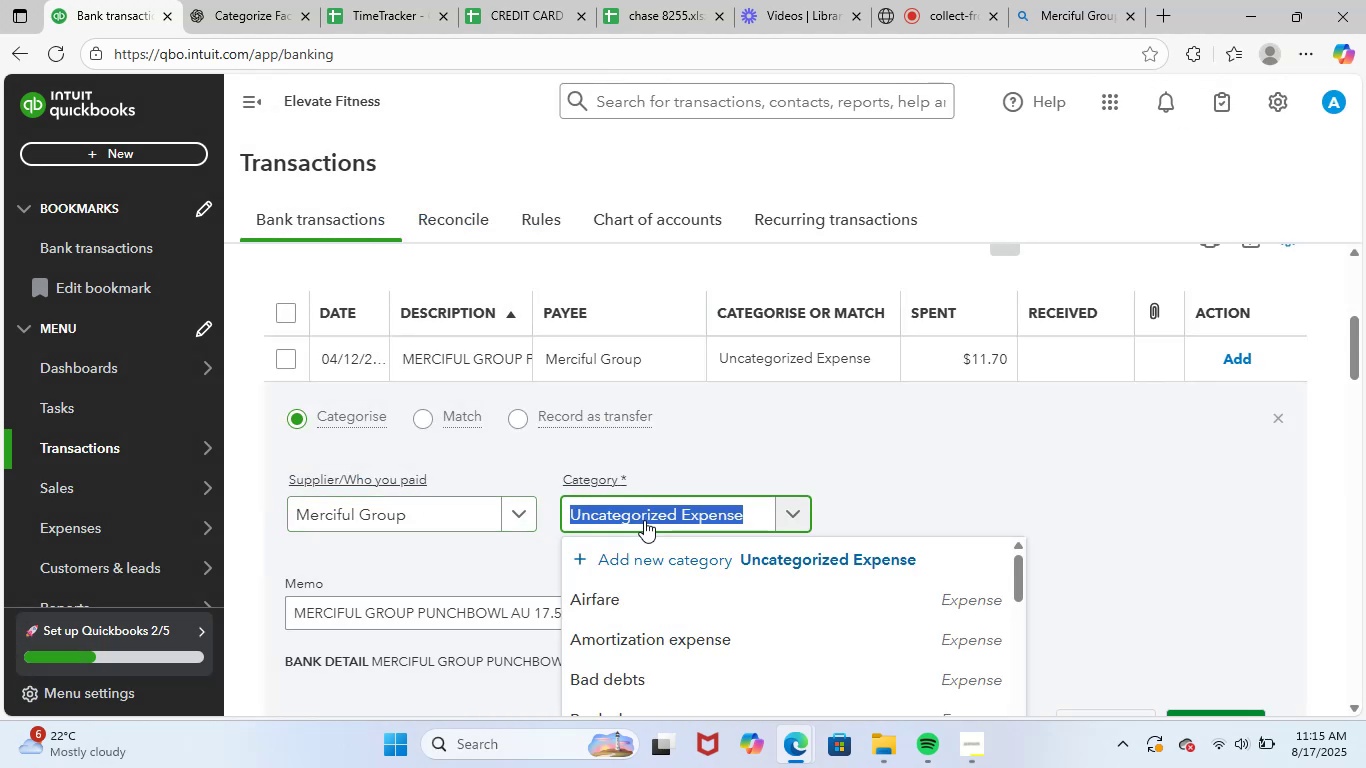 
type(gebe)
key(Backspace)
key(Backspace)
type(ne)
 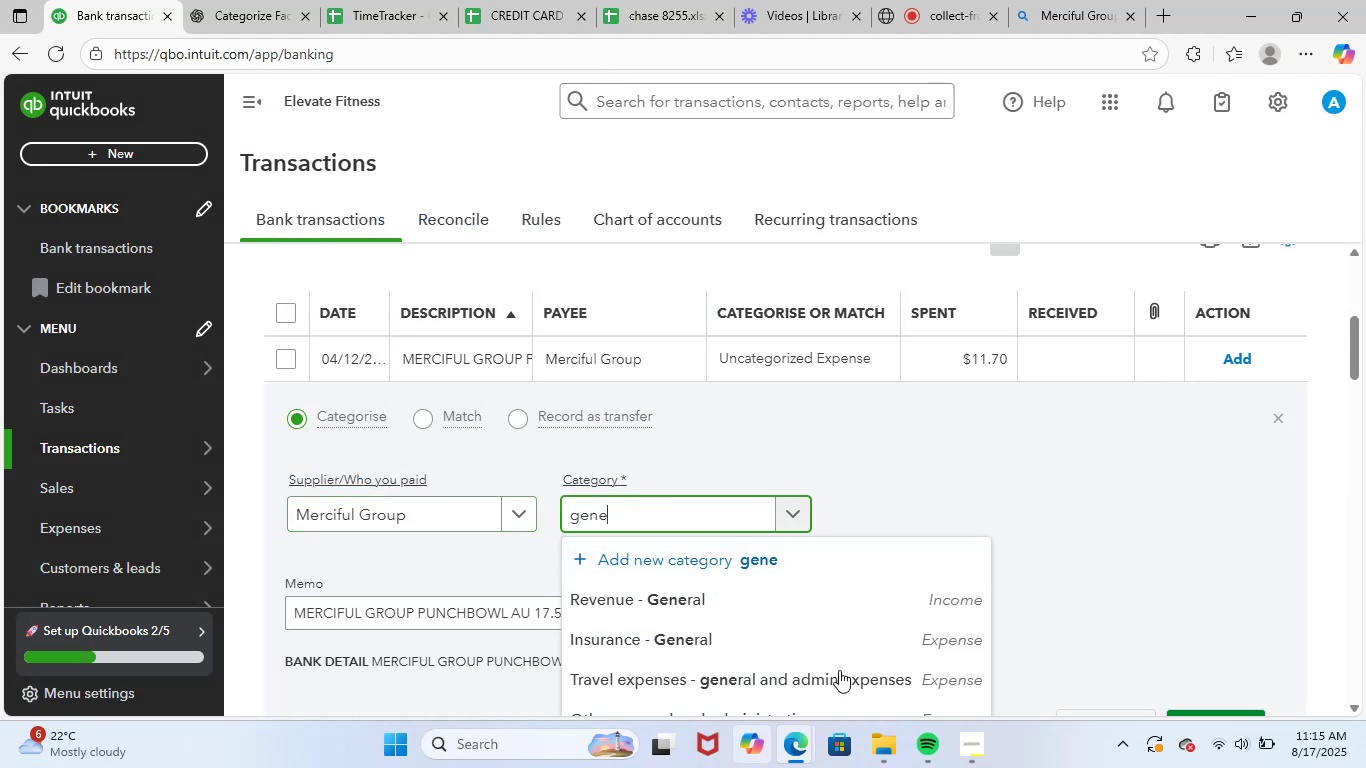 
scroll: coordinate [1168, 520], scroll_direction: down, amount: 1.0
 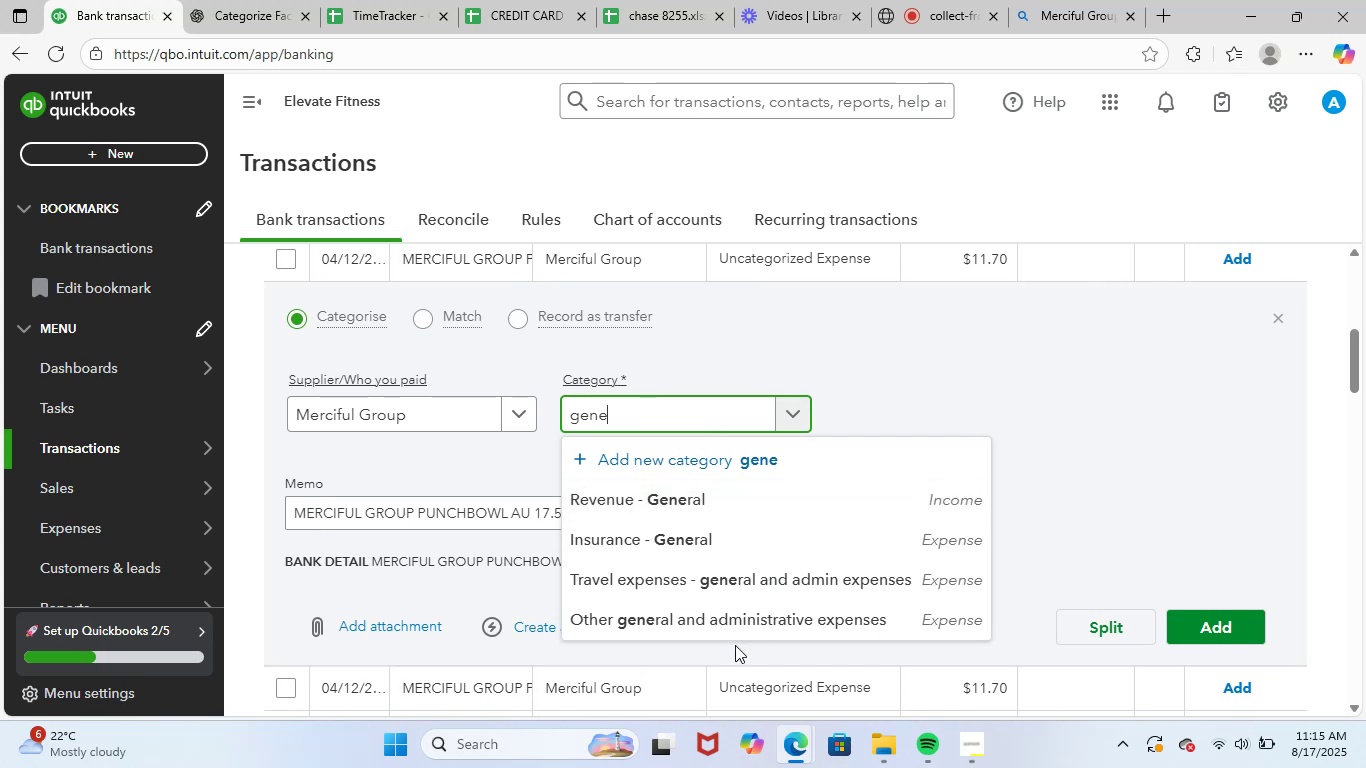 
left_click([756, 613])
 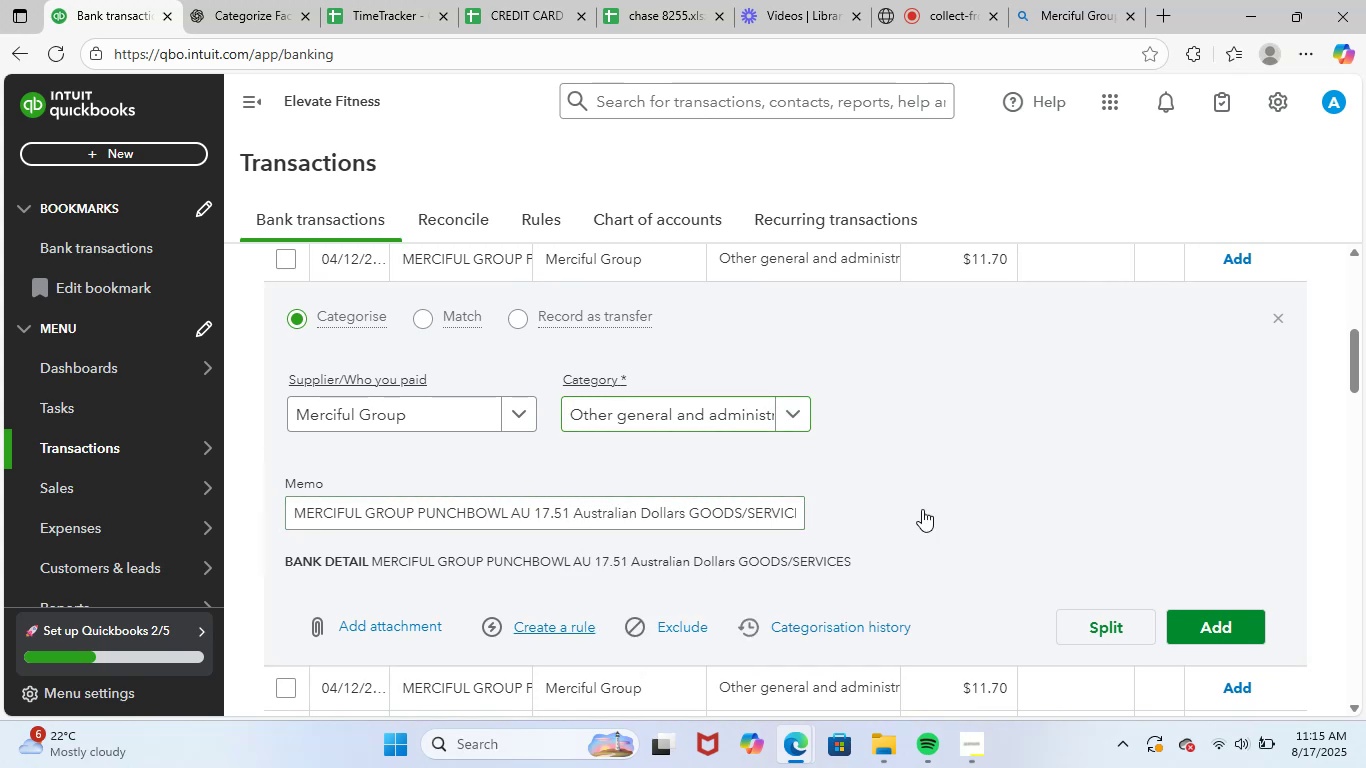 
key(Control+V)
 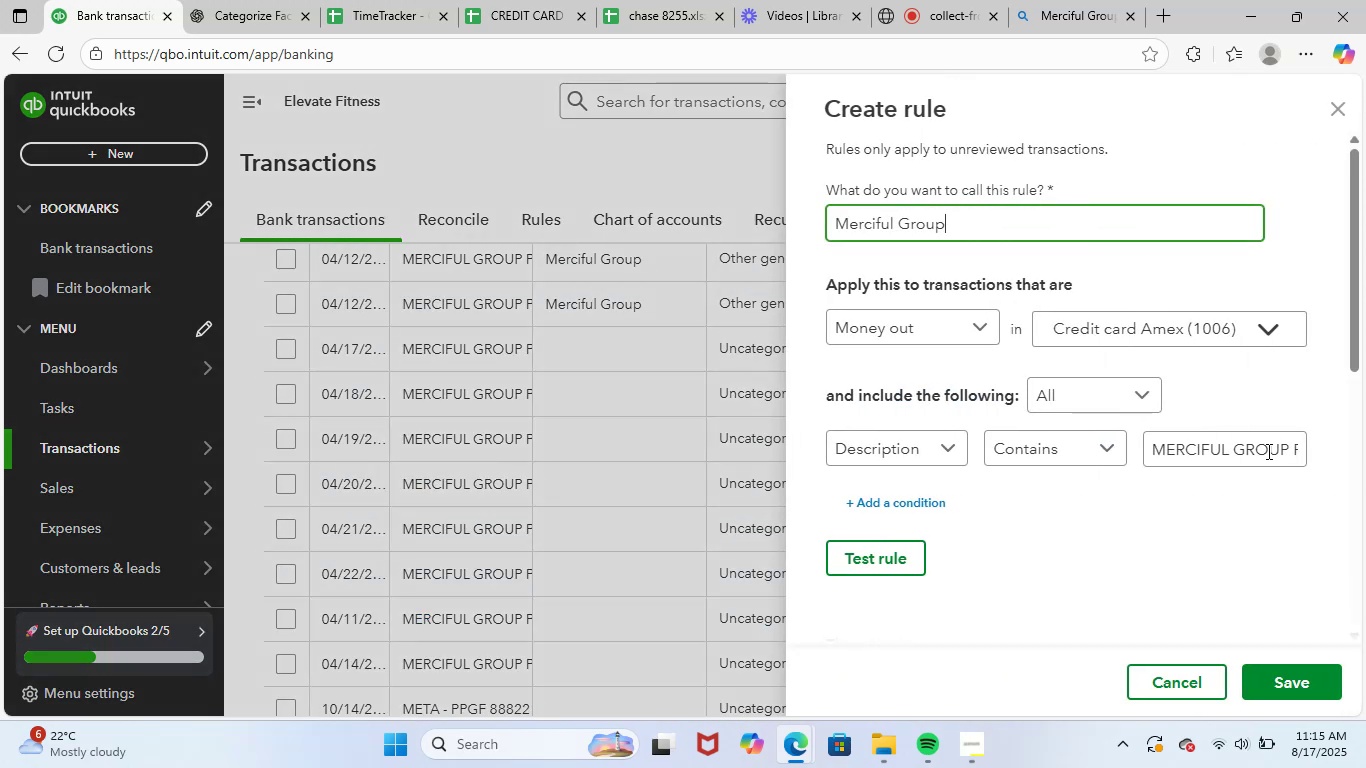 
left_click([1270, 456])
 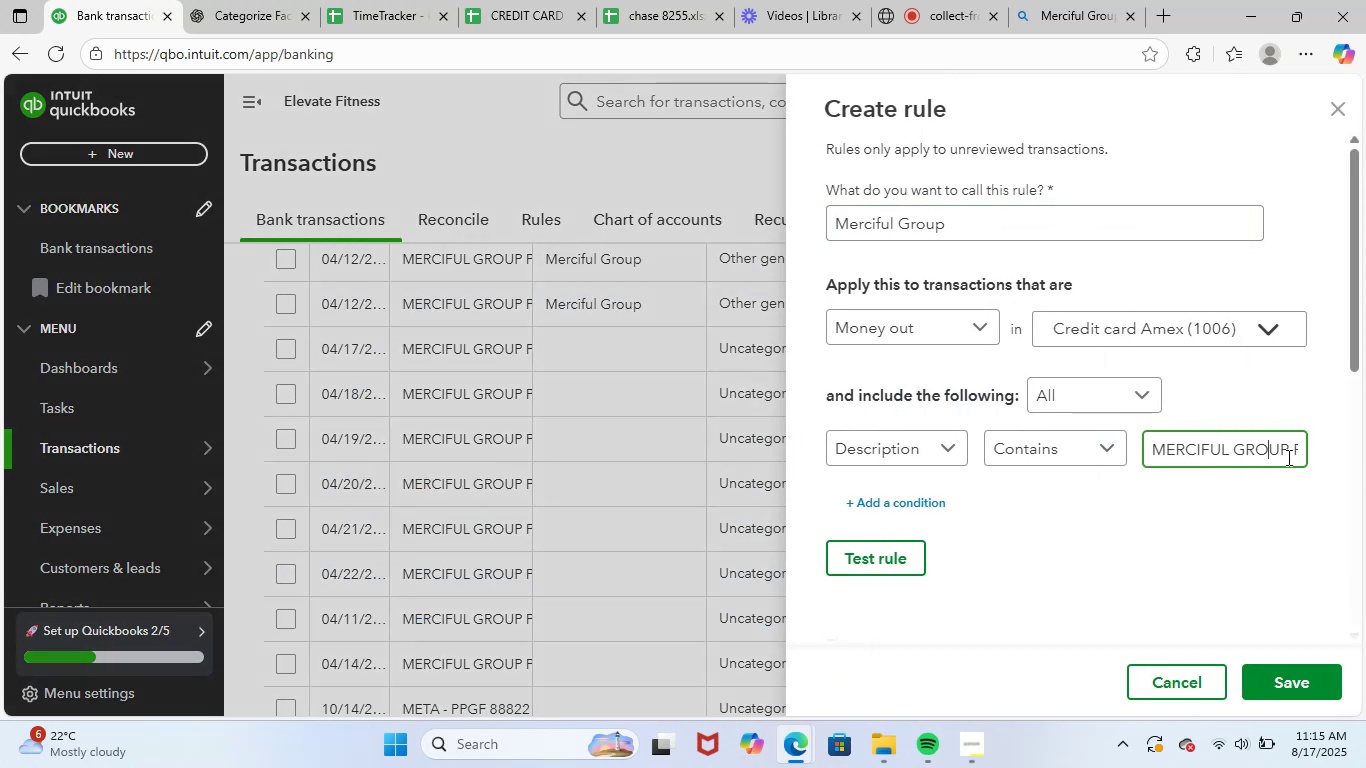 
left_click_drag(start_coordinate=[1289, 452], to_coordinate=[1365, 438])
 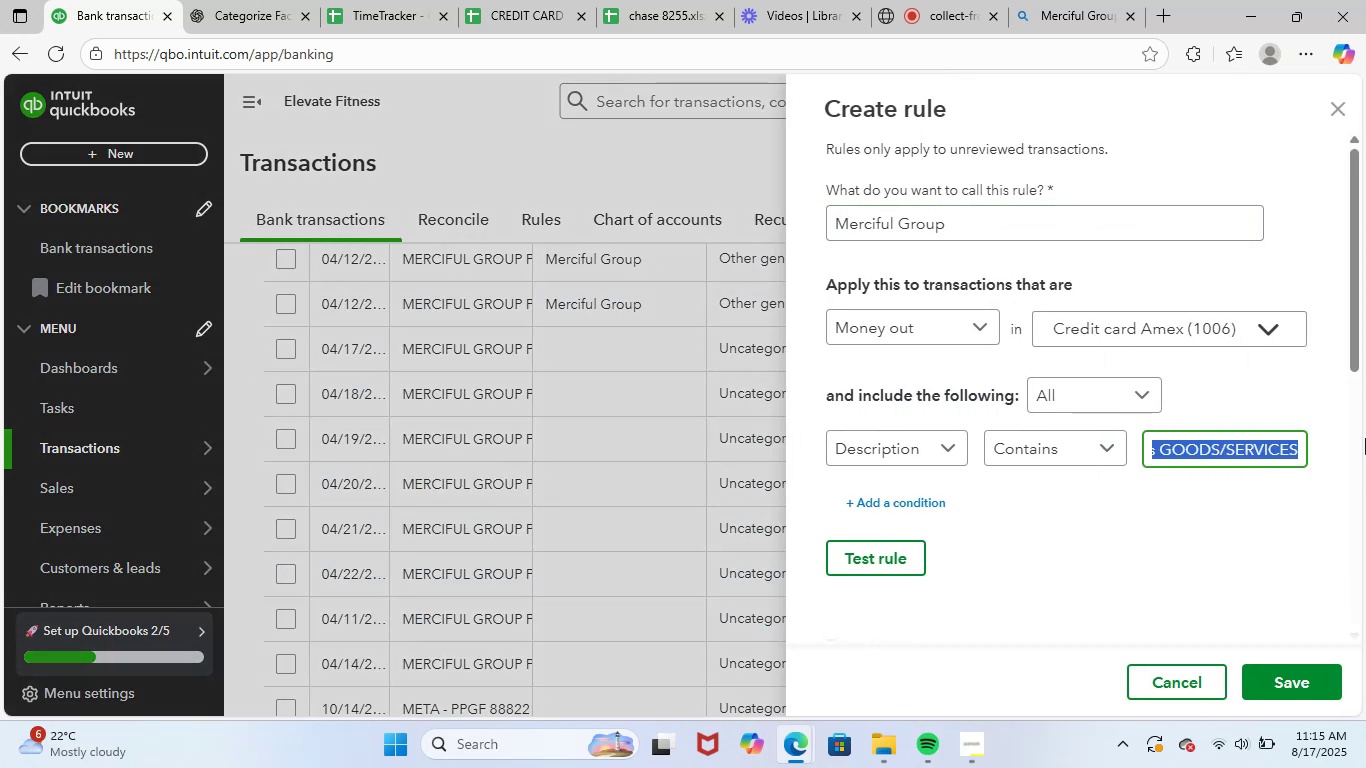 
key(Backspace)
 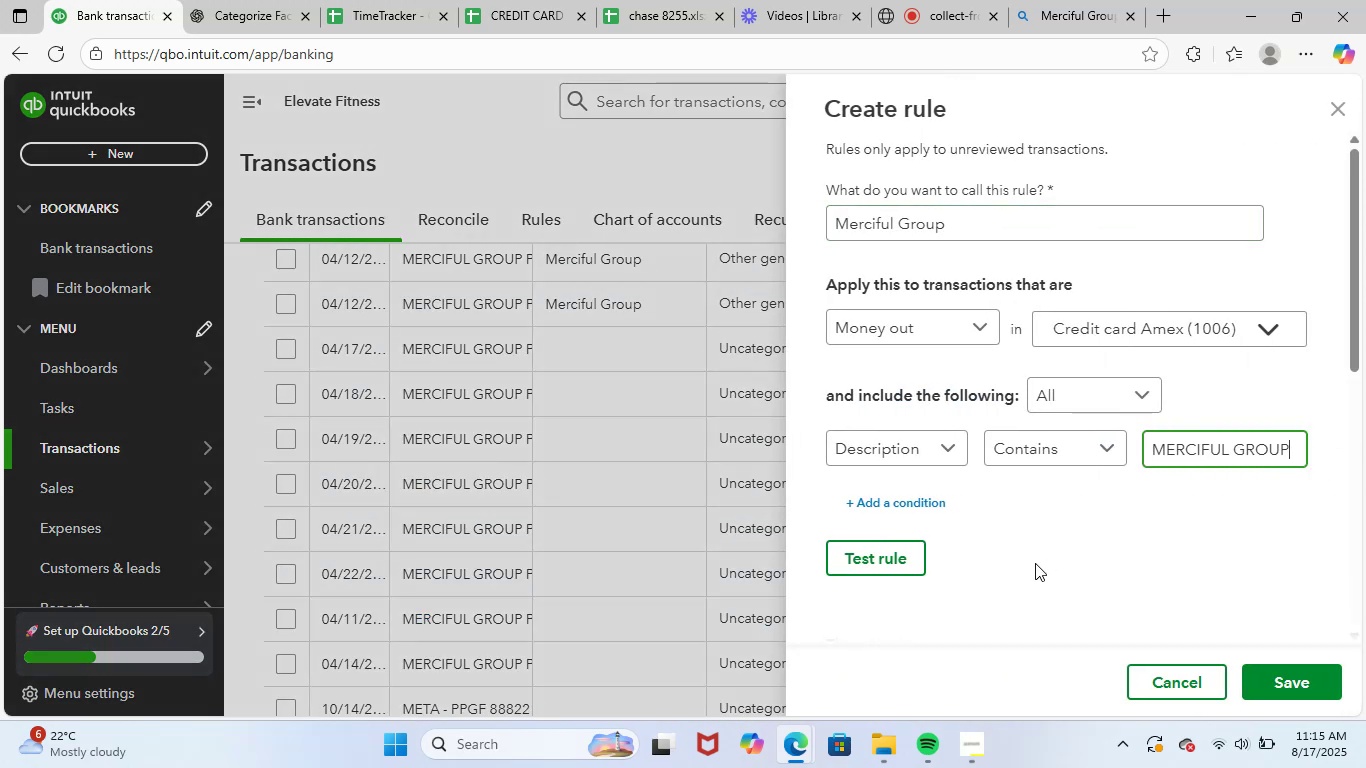 
left_click([1034, 563])
 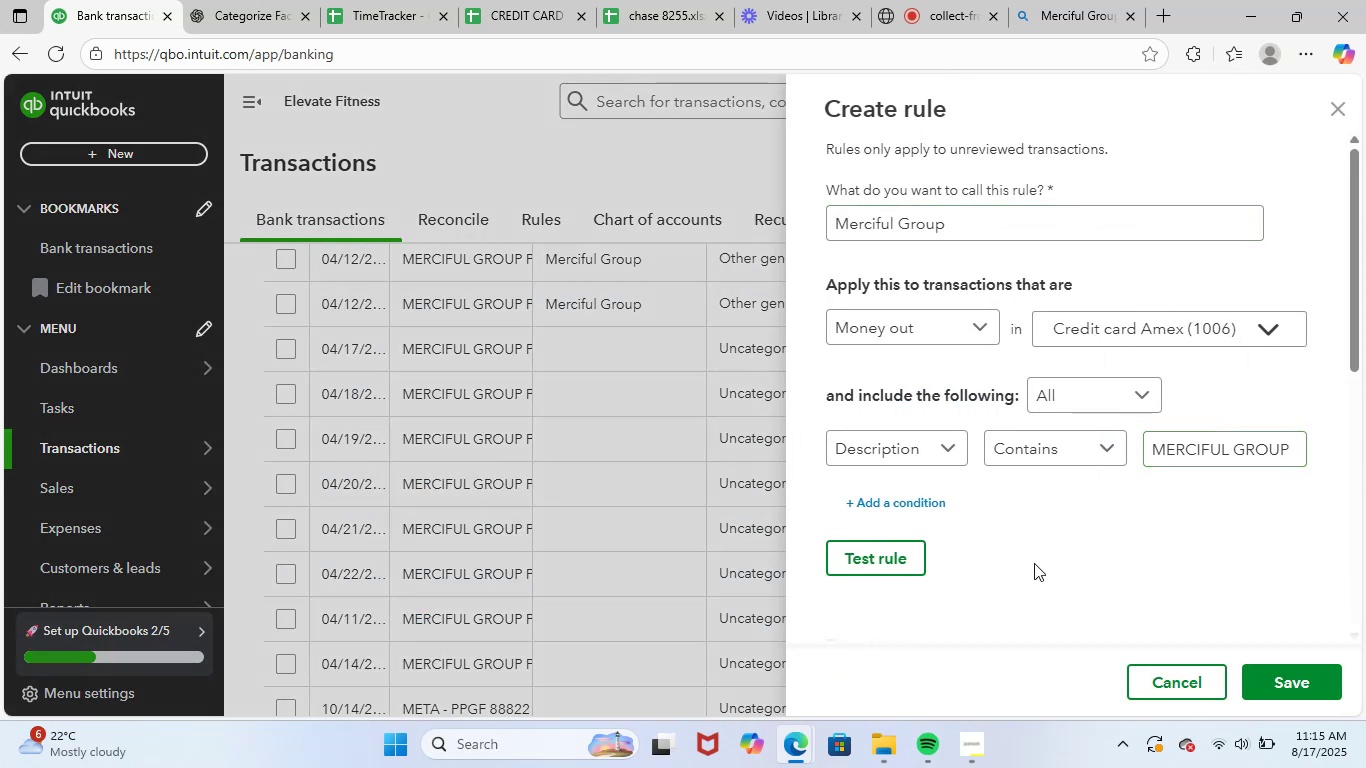 
scroll: coordinate [1319, 505], scroll_direction: down, amount: 15.0
 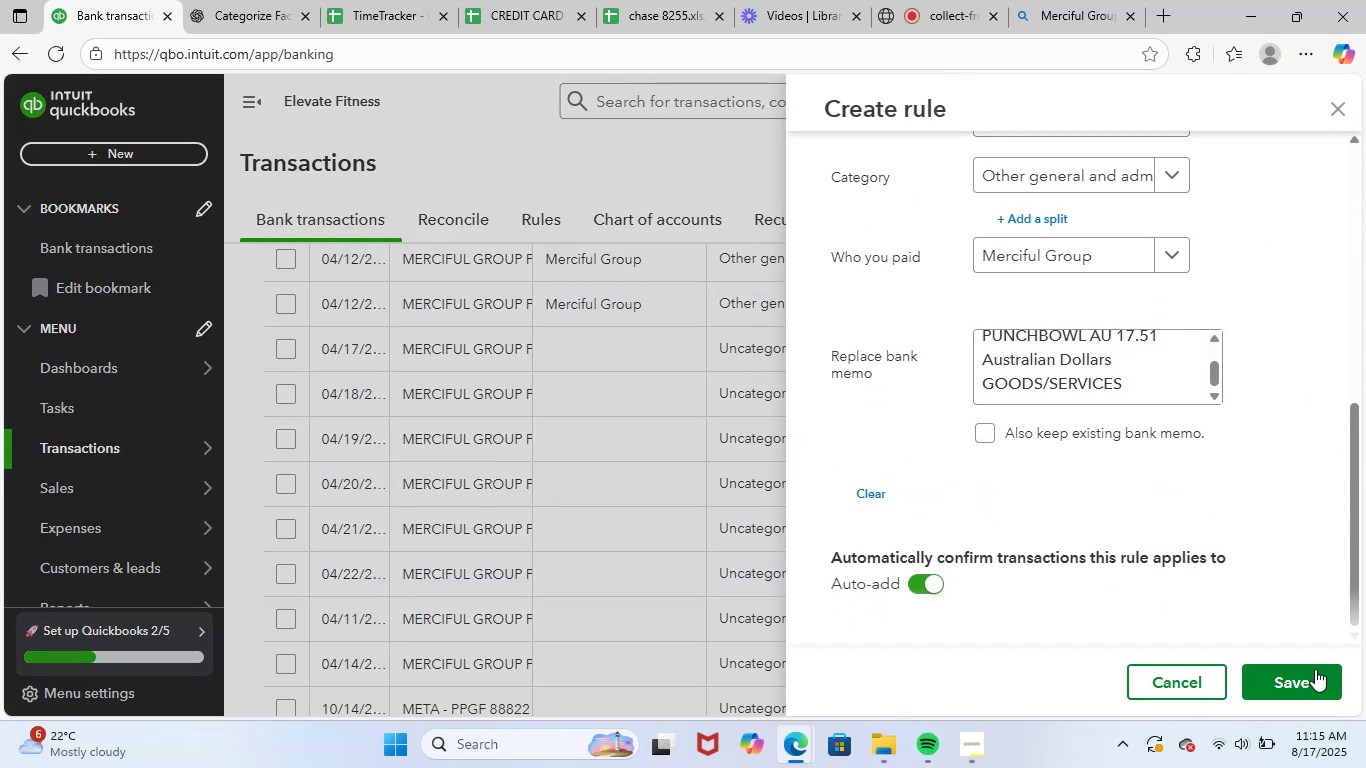 
left_click([1312, 673])
 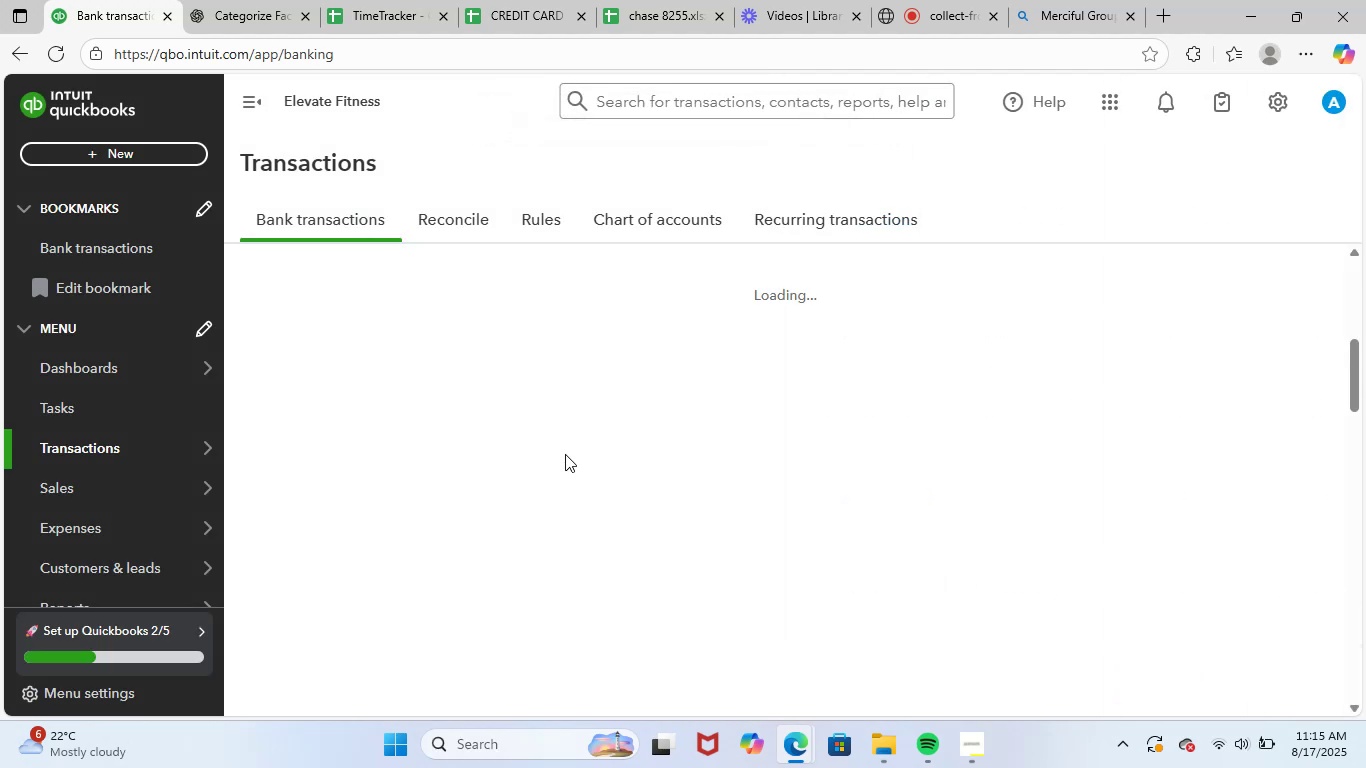 
wait(5.14)
 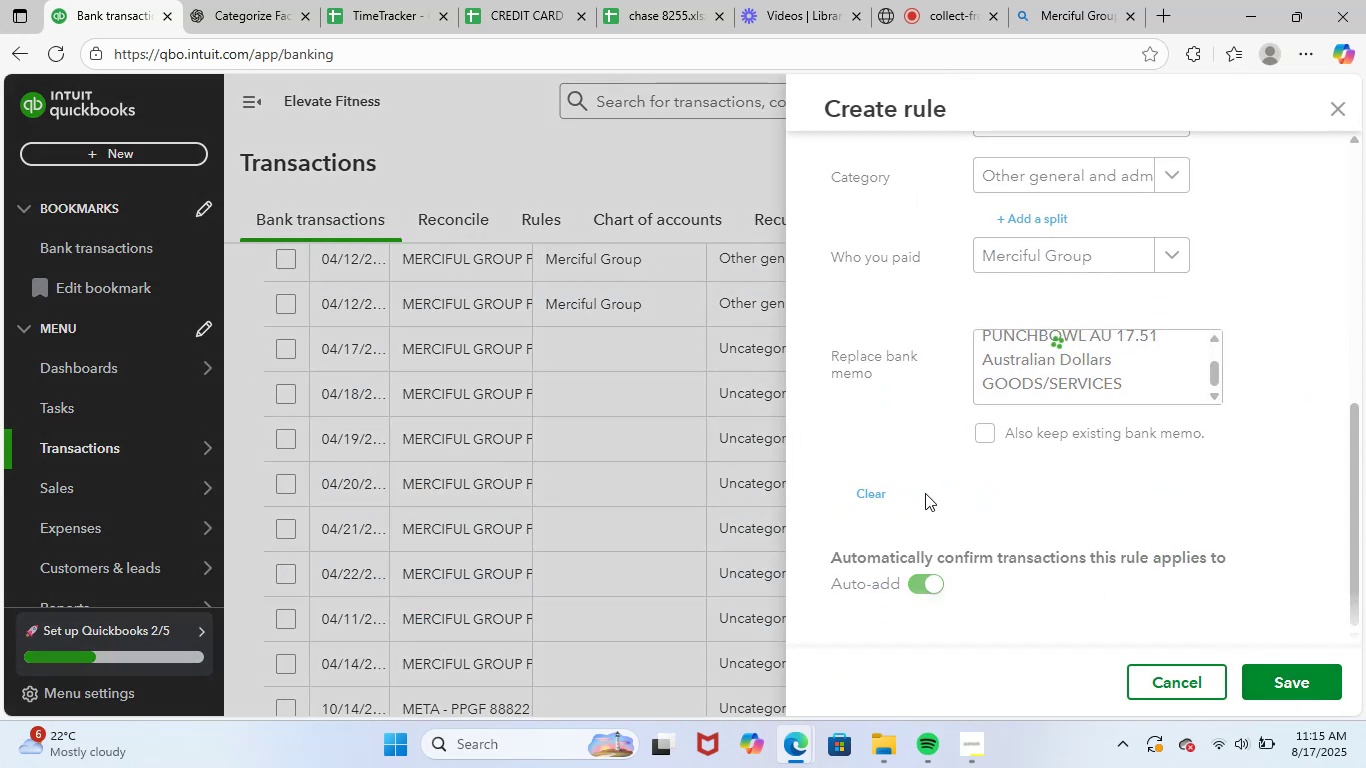 
left_click([920, 0])
 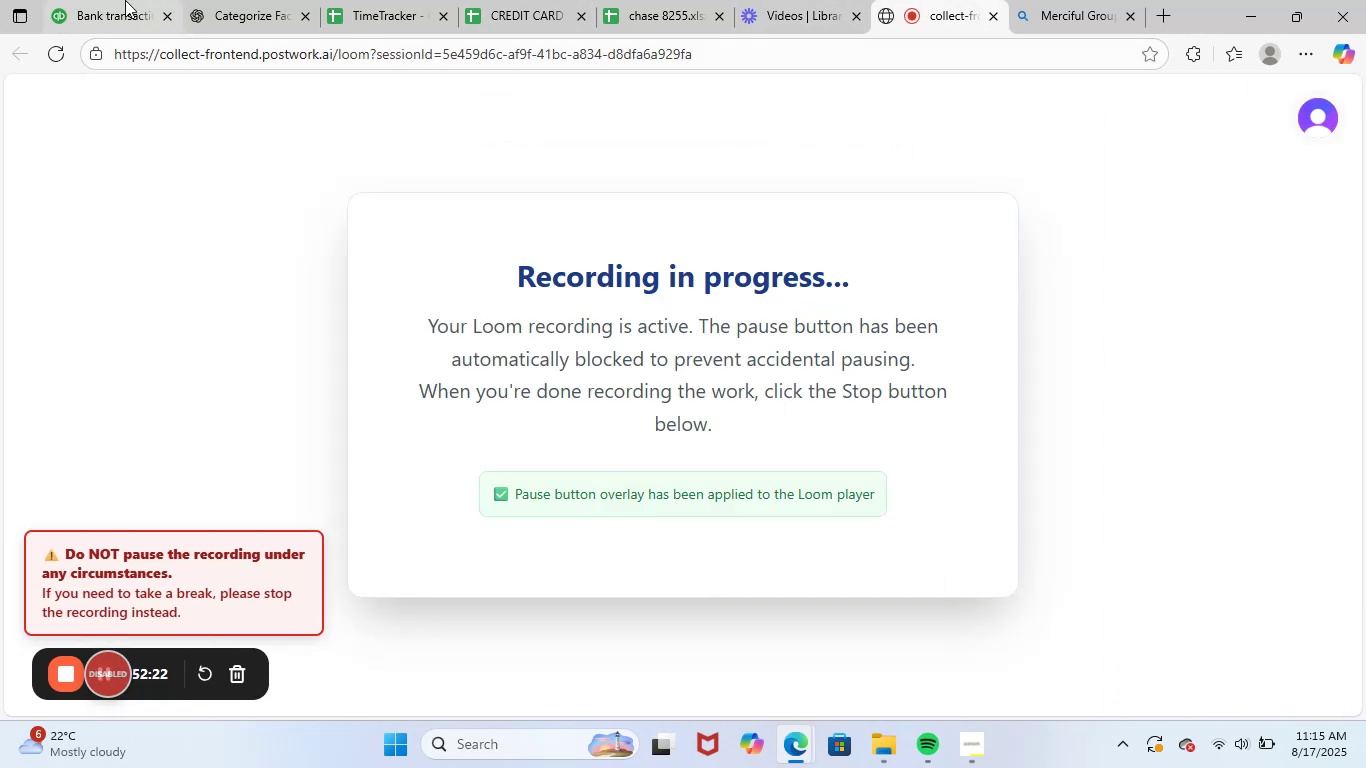 
left_click([131, 0])
 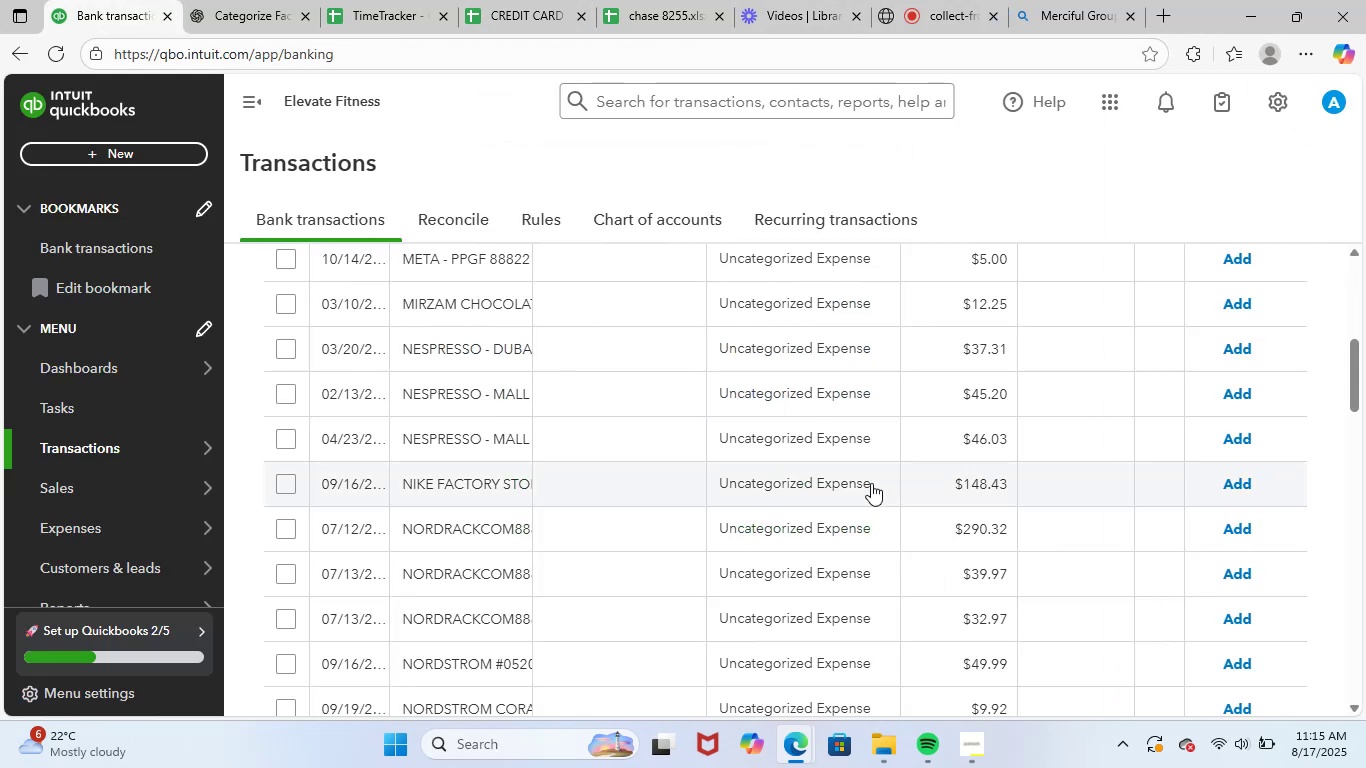 
scroll: coordinate [649, 508], scroll_direction: up, amount: 3.0
 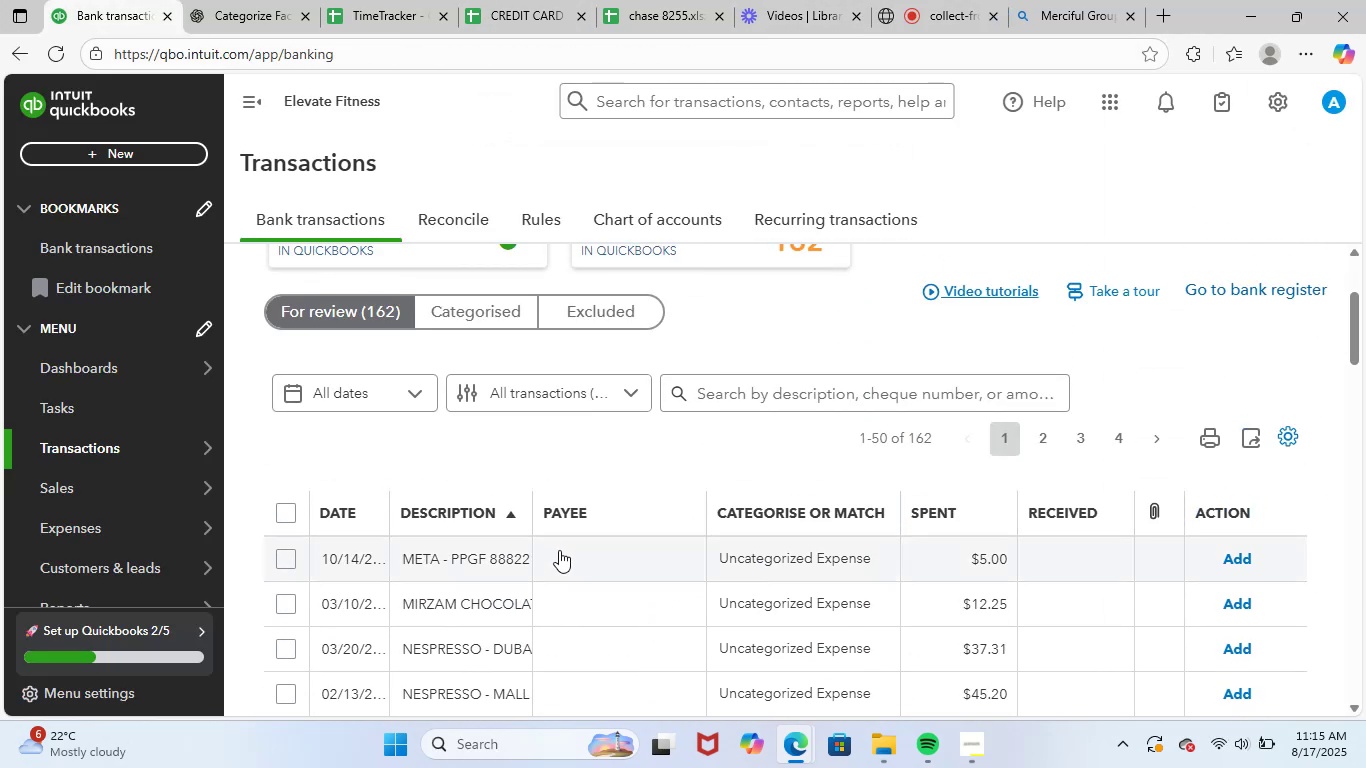 
scroll: coordinate [559, 554], scroll_direction: down, amount: 1.0
 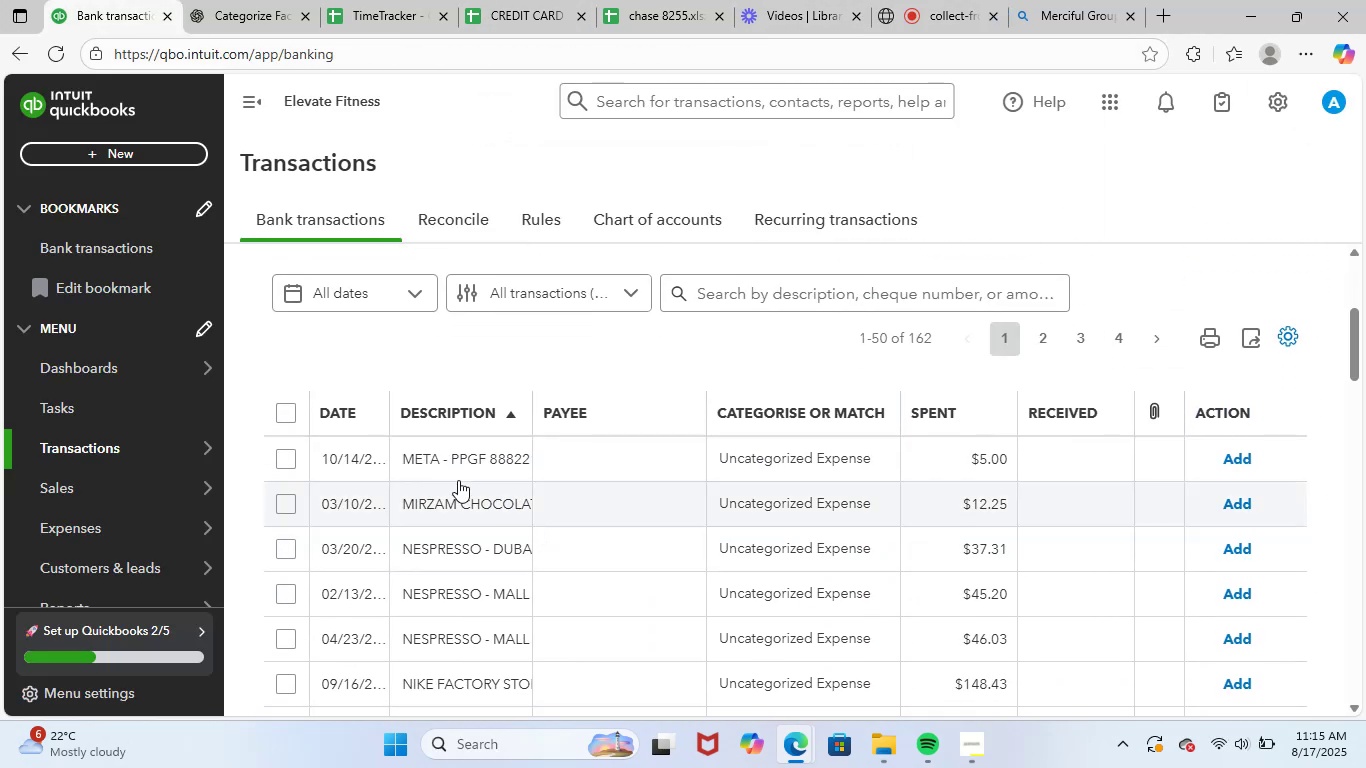 
left_click([479, 453])
 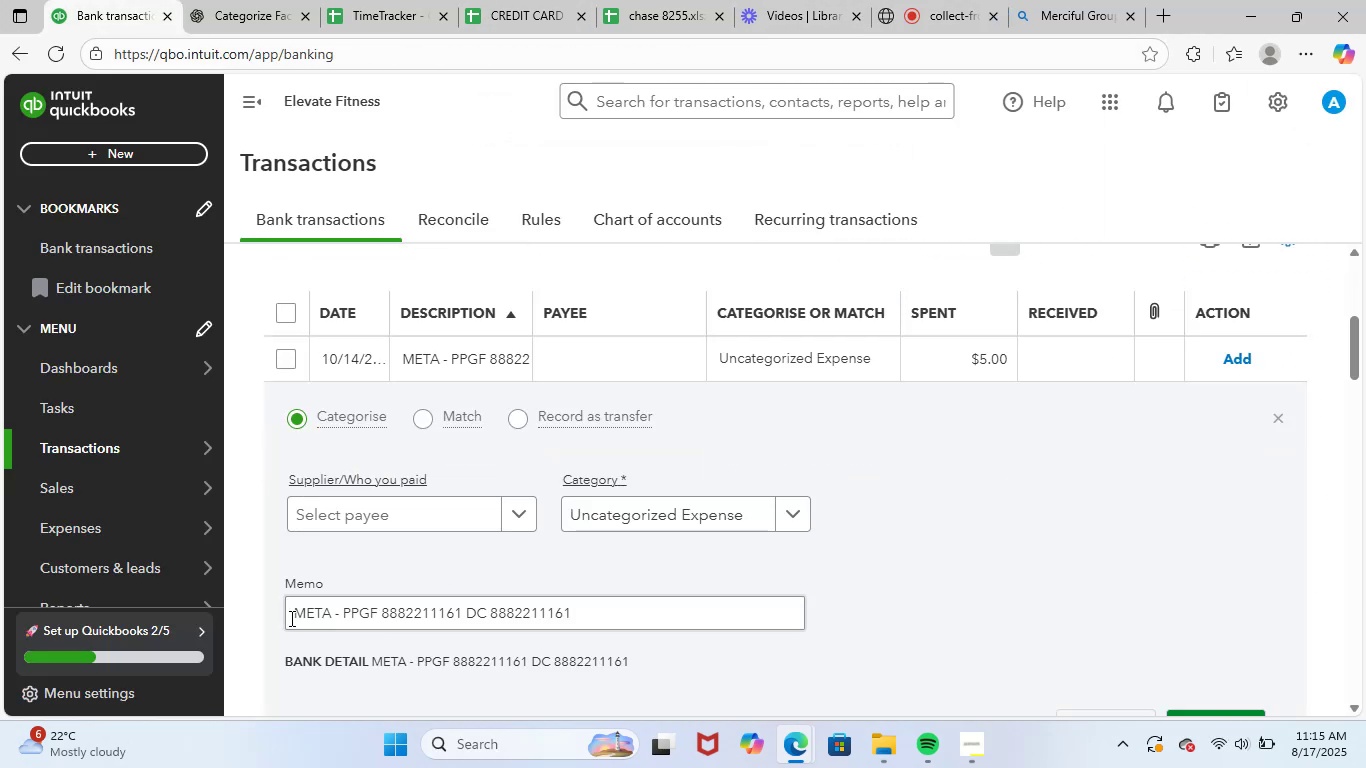 
left_click_drag(start_coordinate=[294, 613], to_coordinate=[886, 598])
 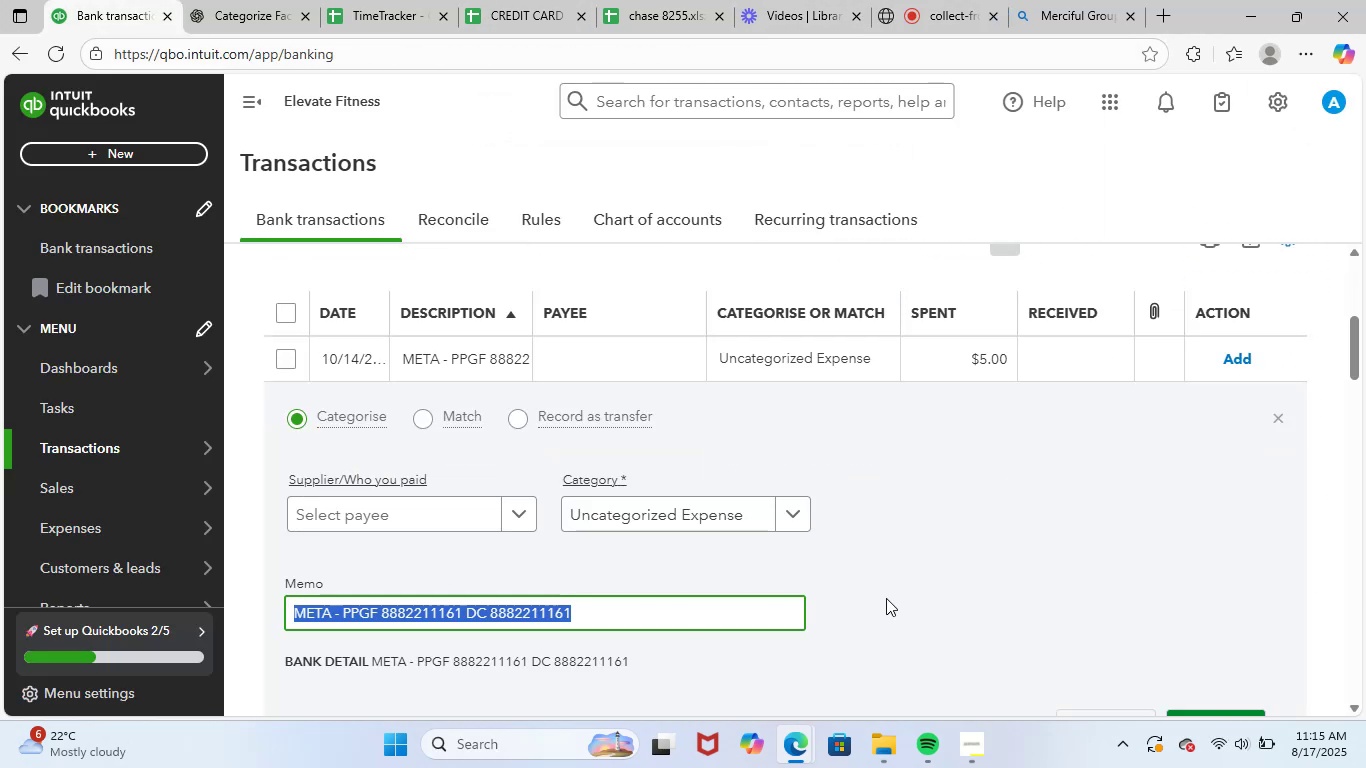 
key(Control+ControlLeft)
 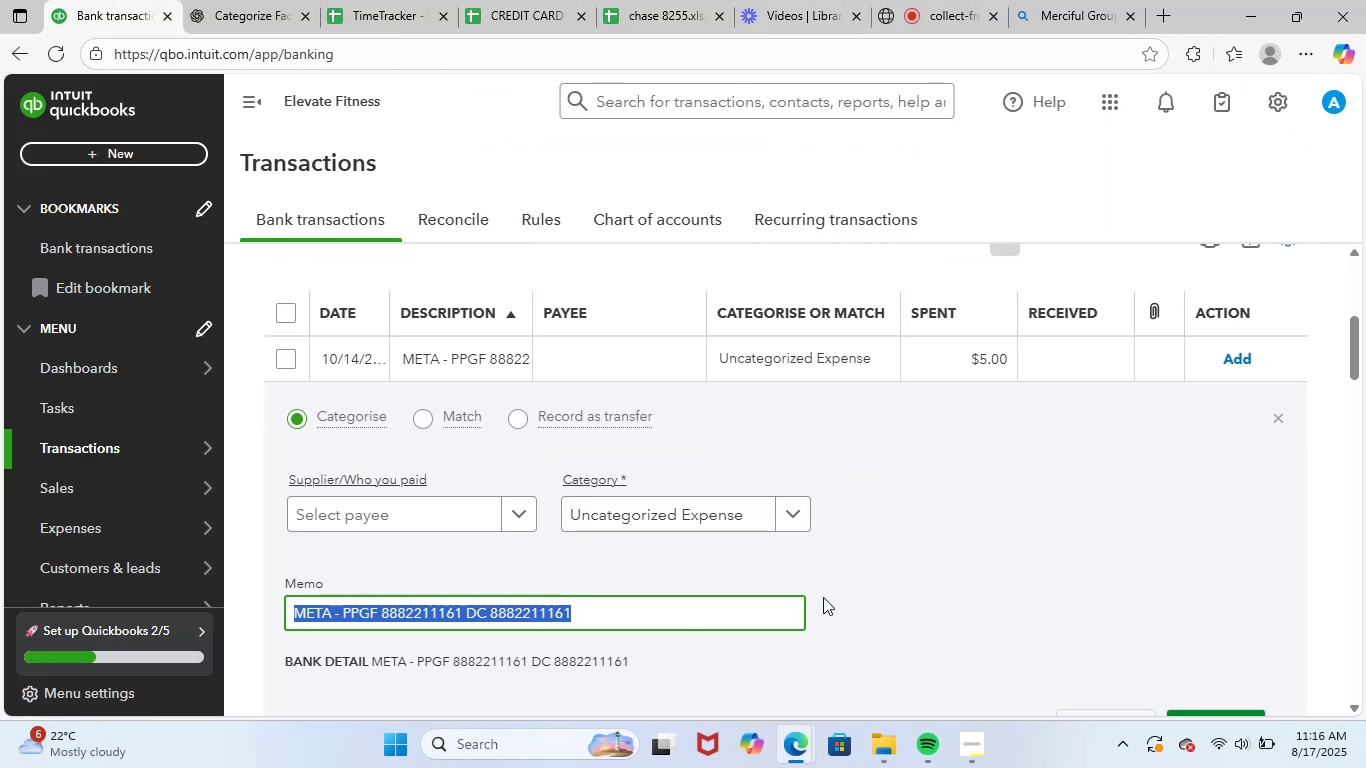 
key(Control+C)
 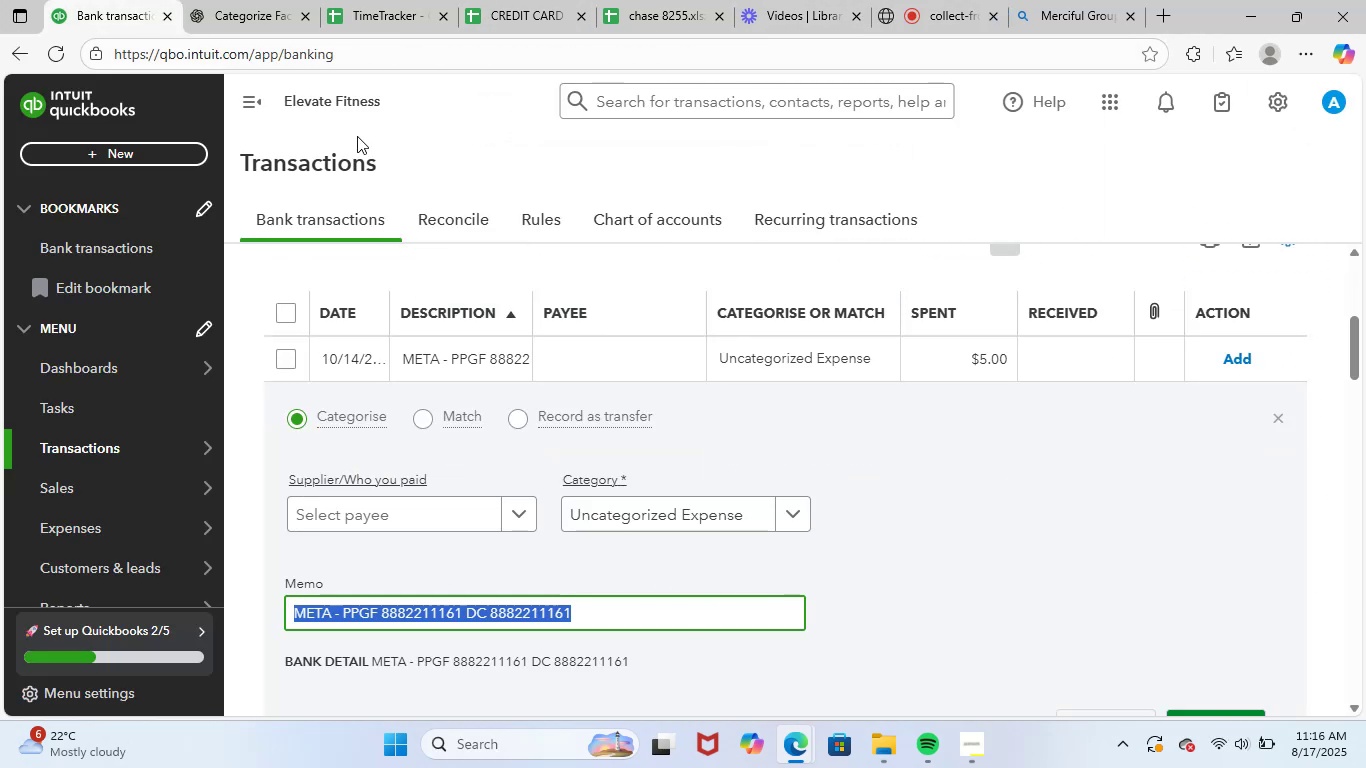 
left_click([263, 0])
 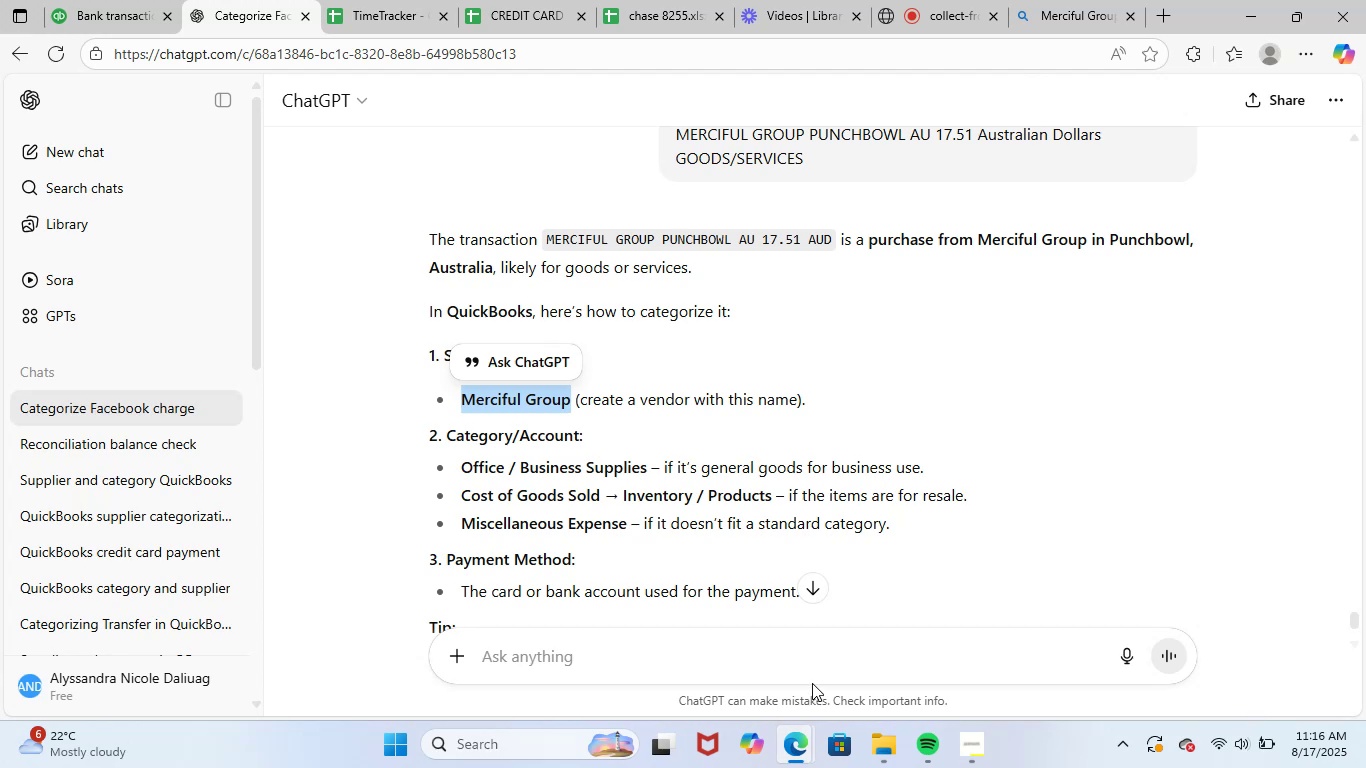 
left_click([855, 642])
 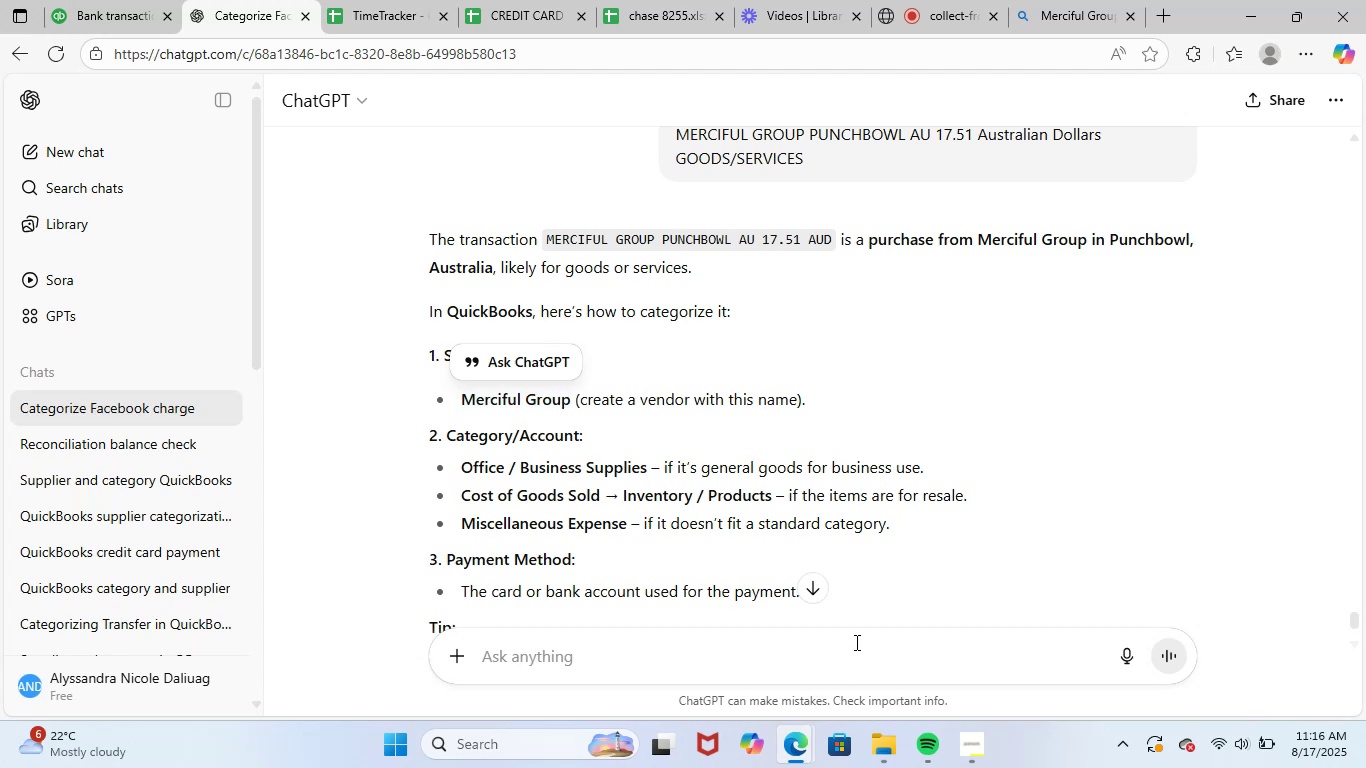 
key(Control+ControlLeft)
 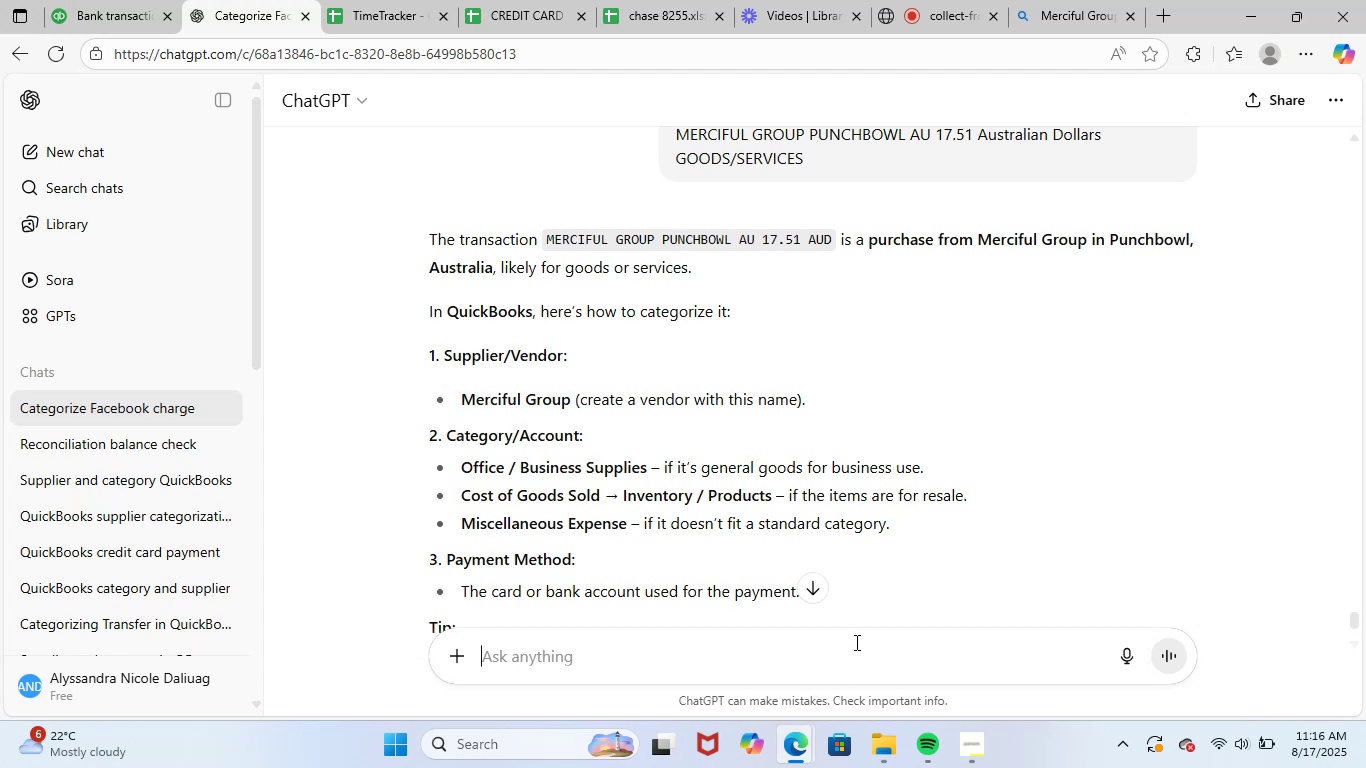 
key(Control+V)
 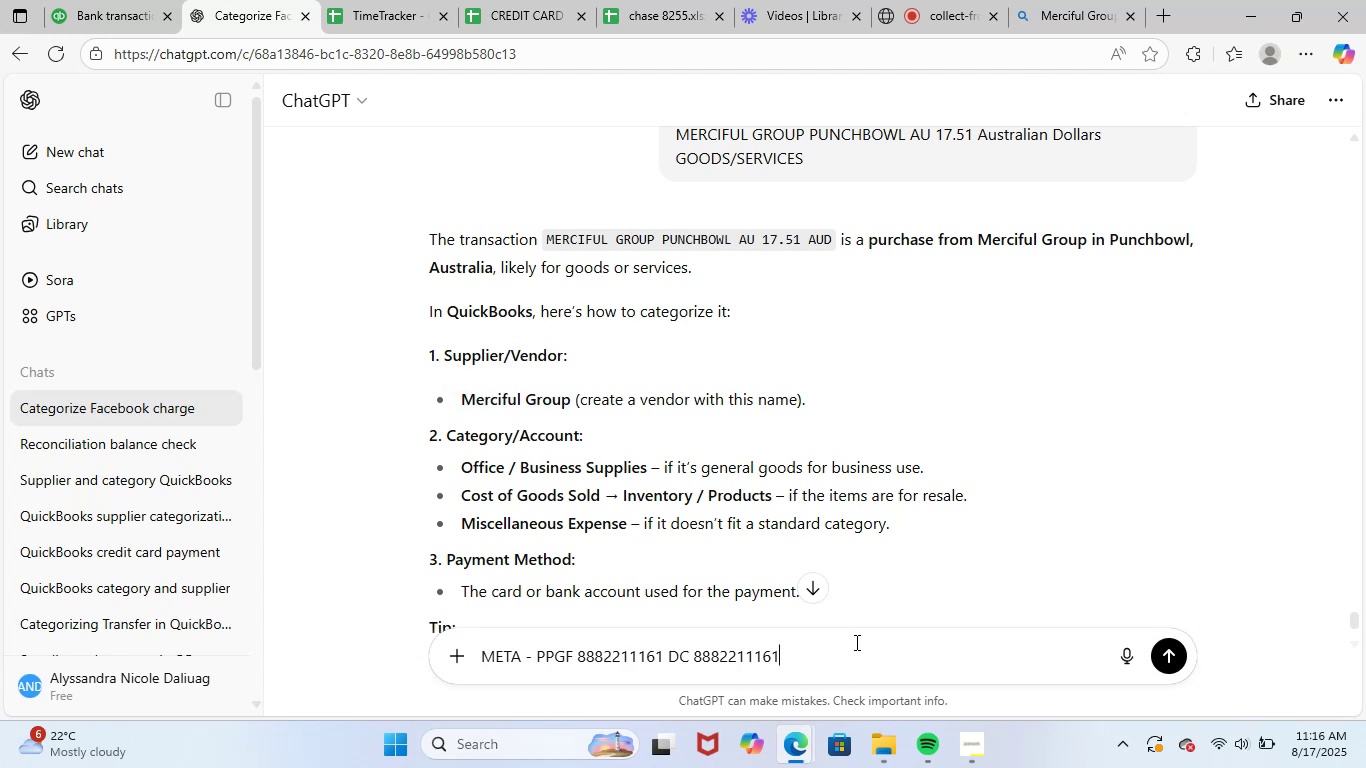 
key(NumpadEnter)
 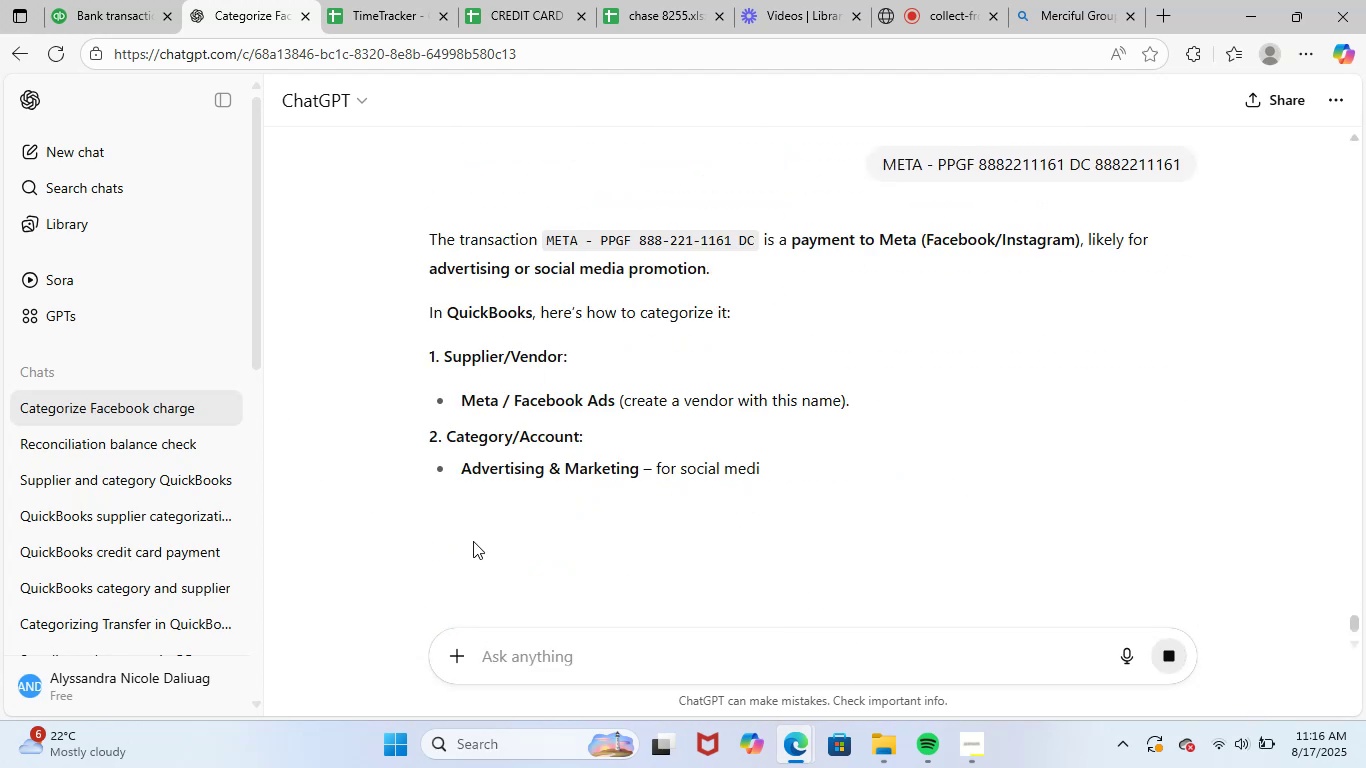 
wait(5.44)
 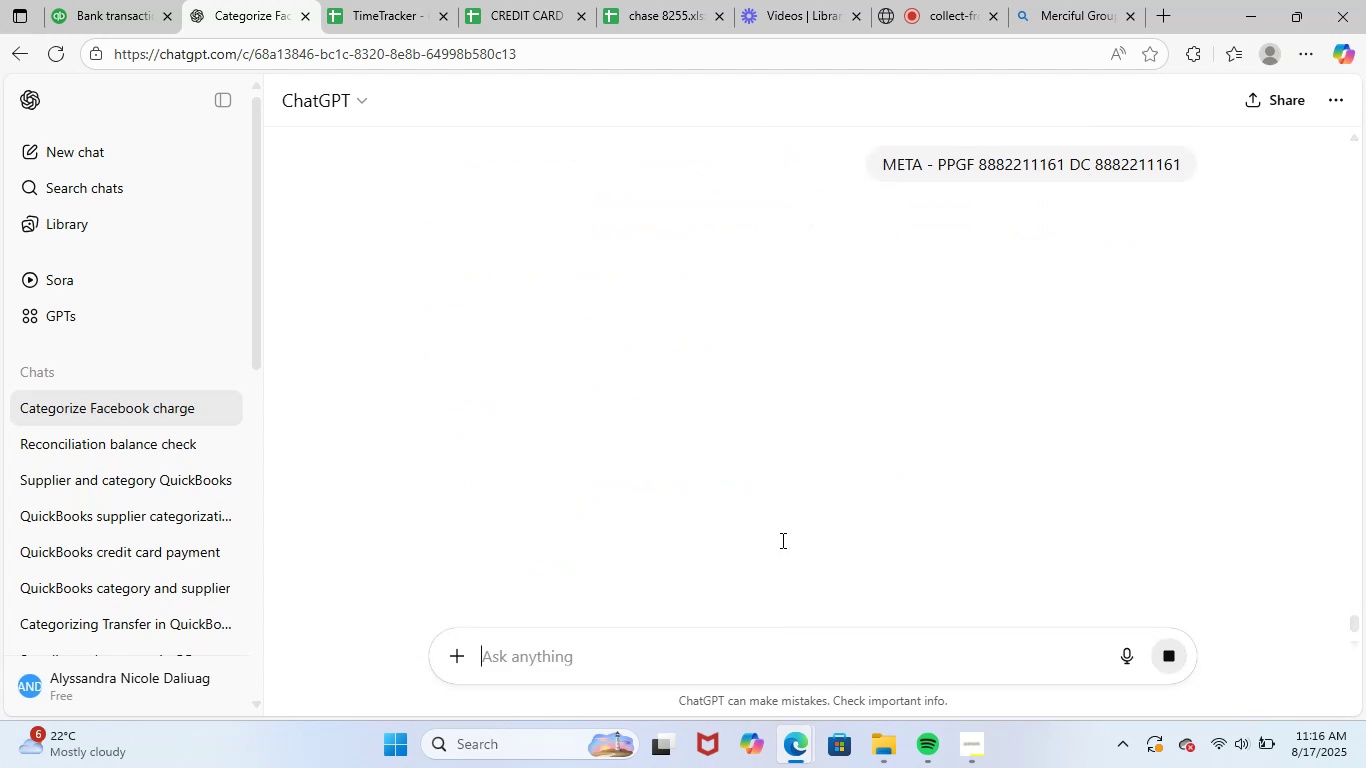 
left_click([98, 0])
 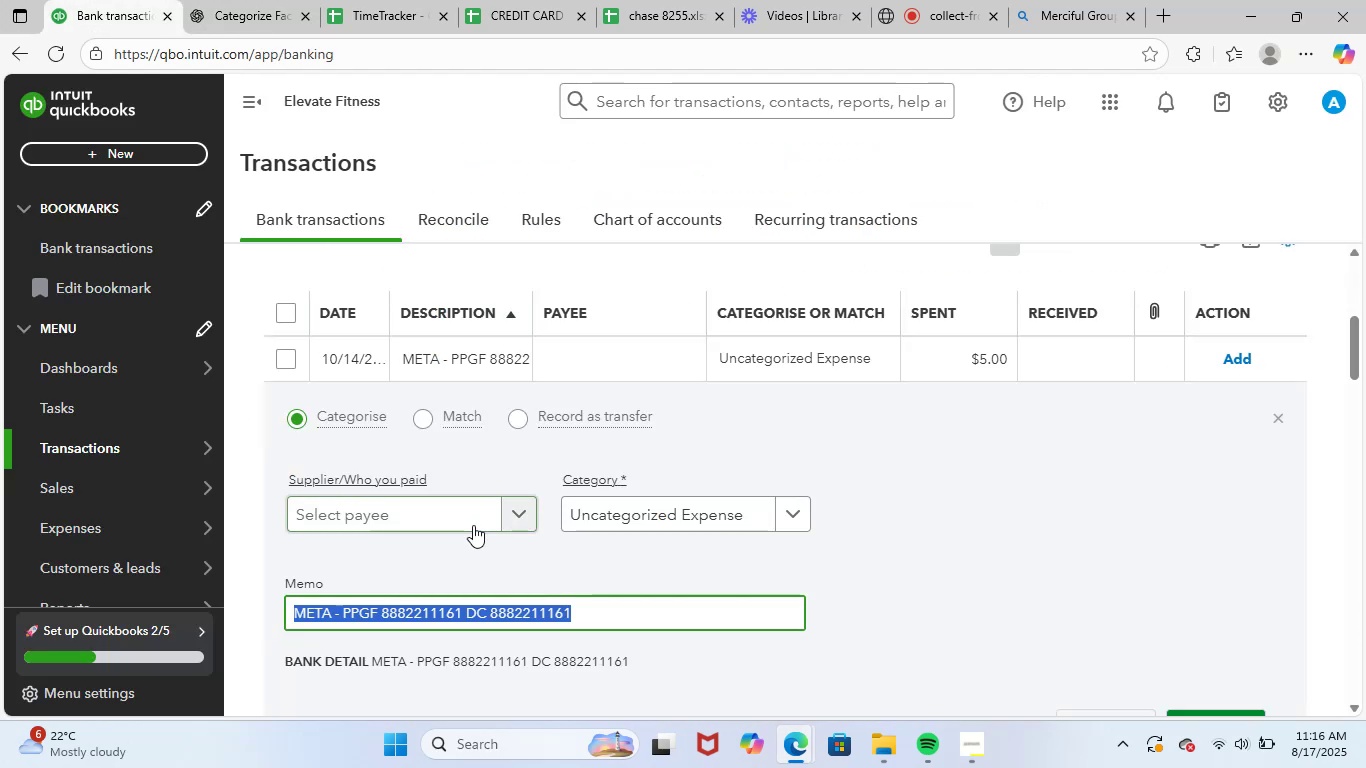 
left_click([472, 525])
 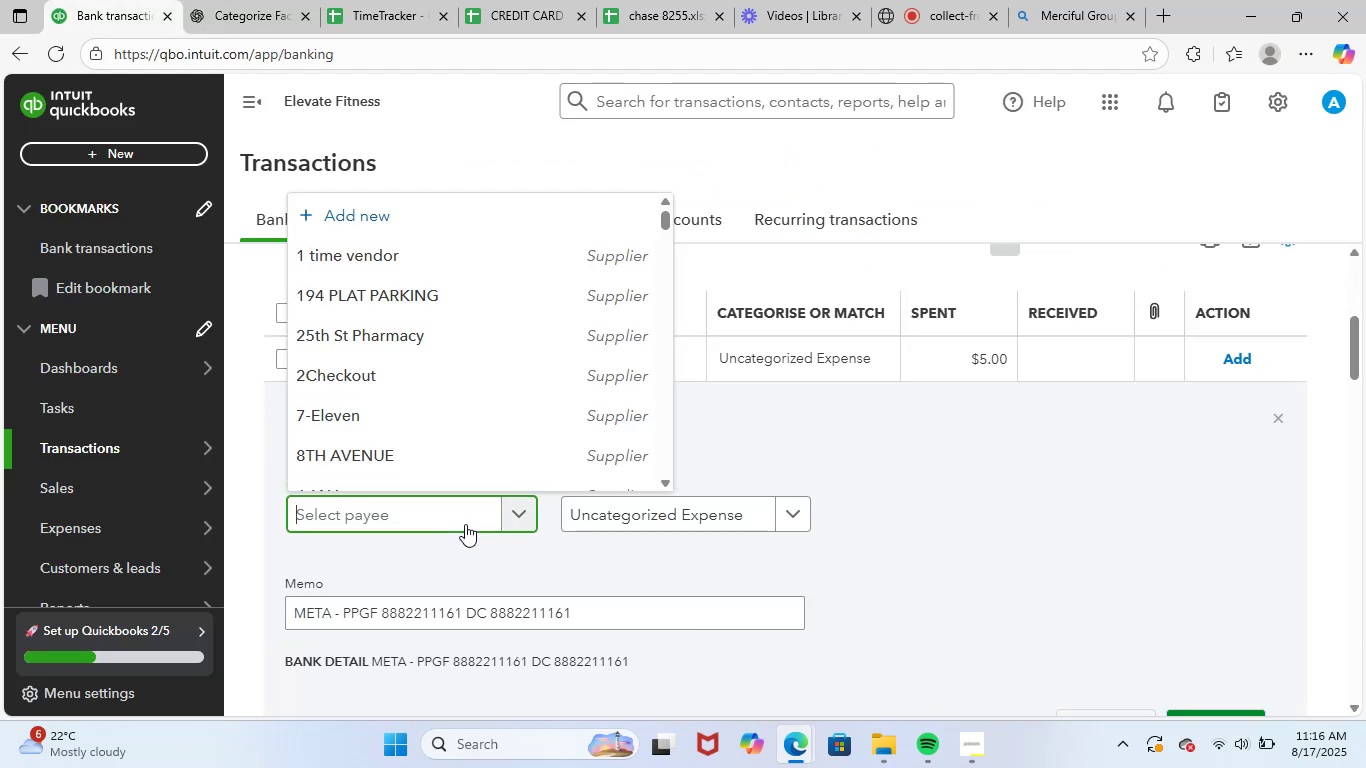 
type(face)
 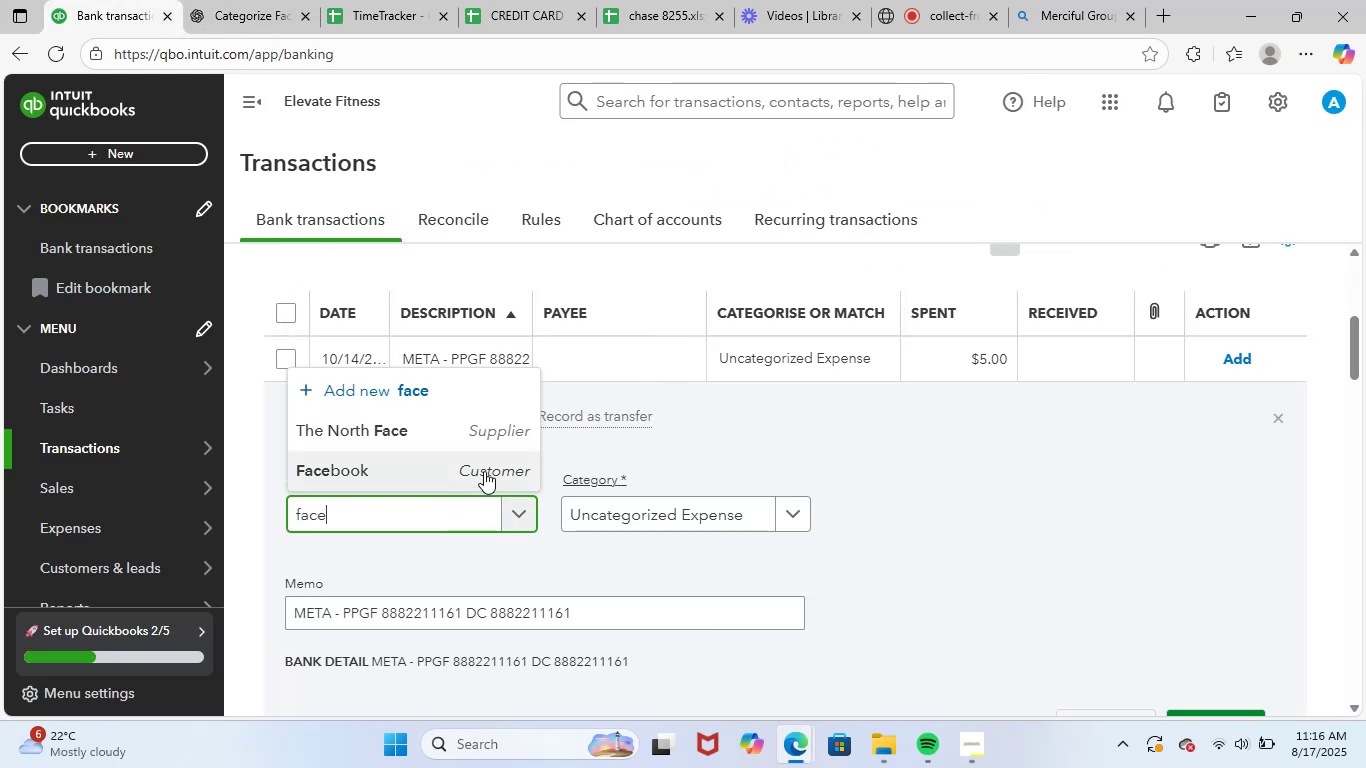 
double_click([645, 510])
 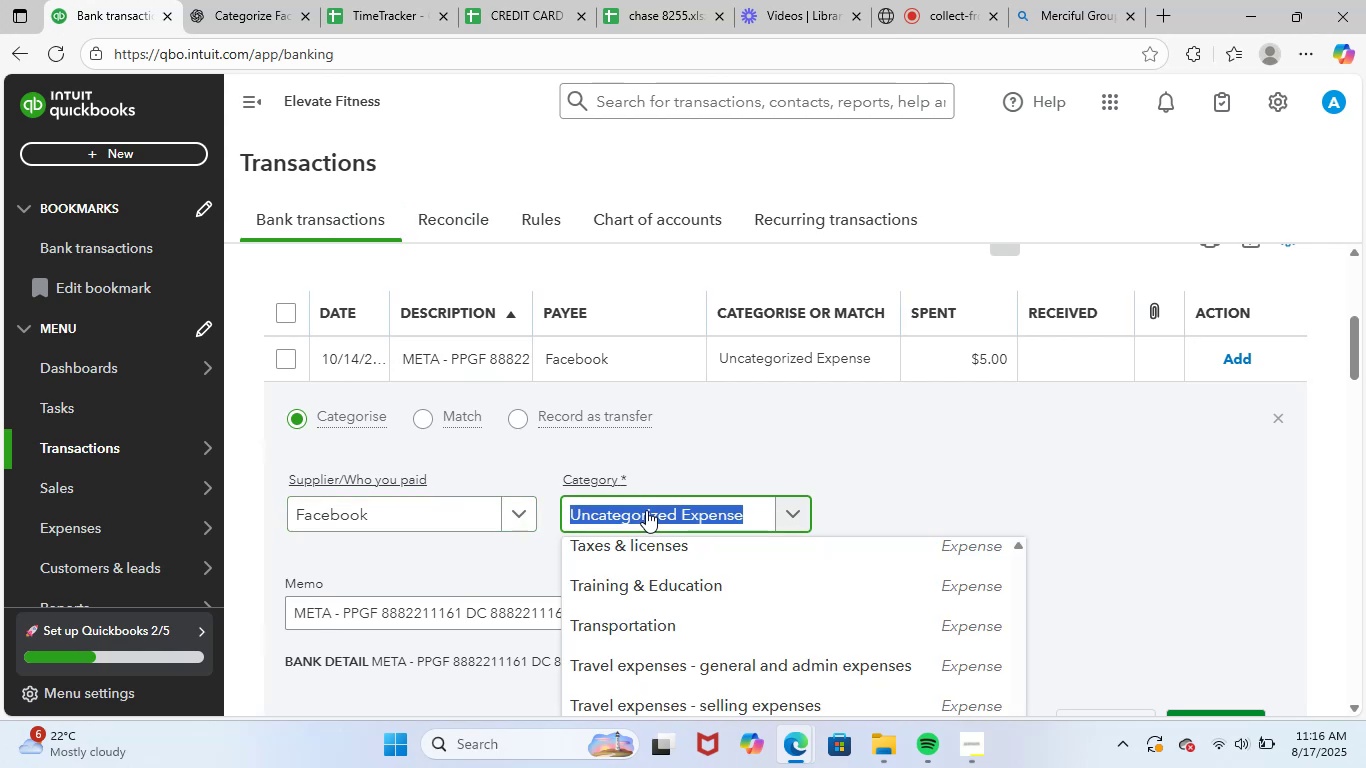 
type(marketi)
 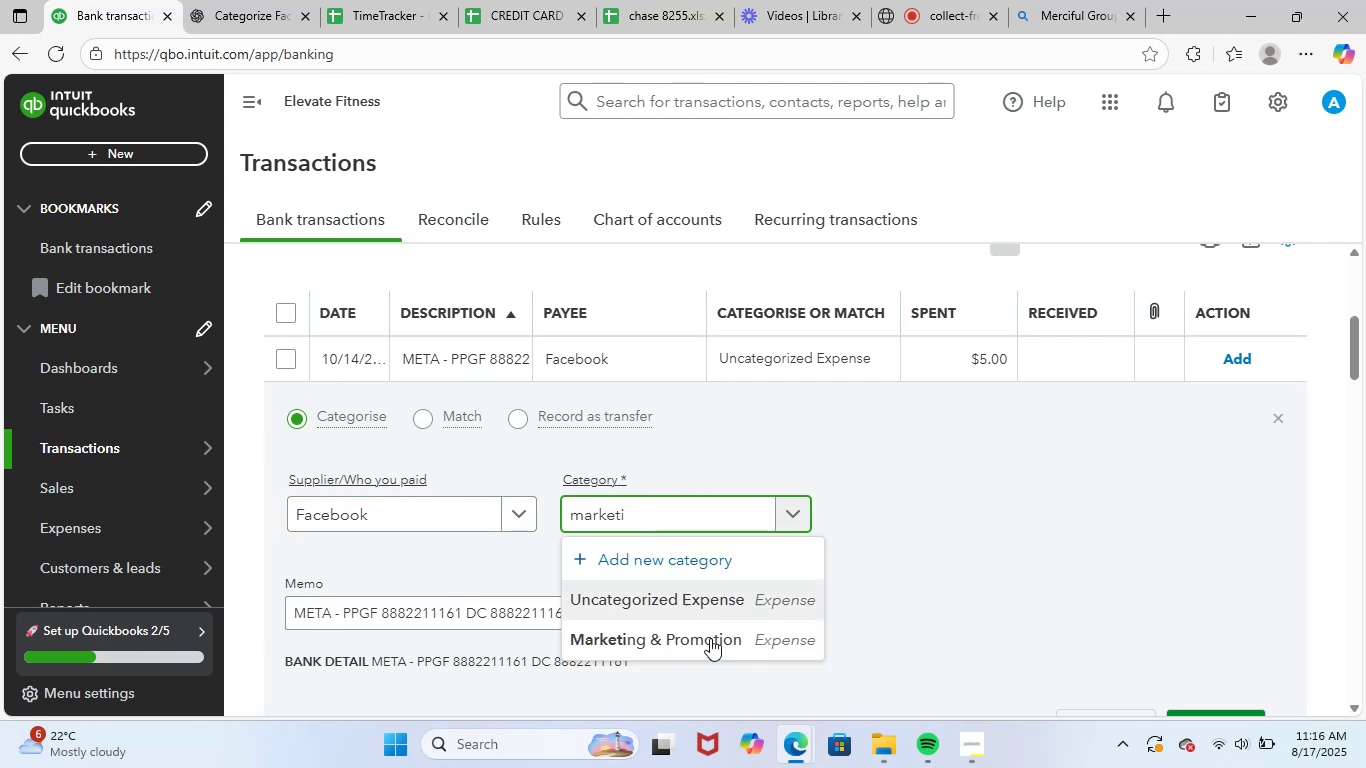 
left_click([709, 646])
 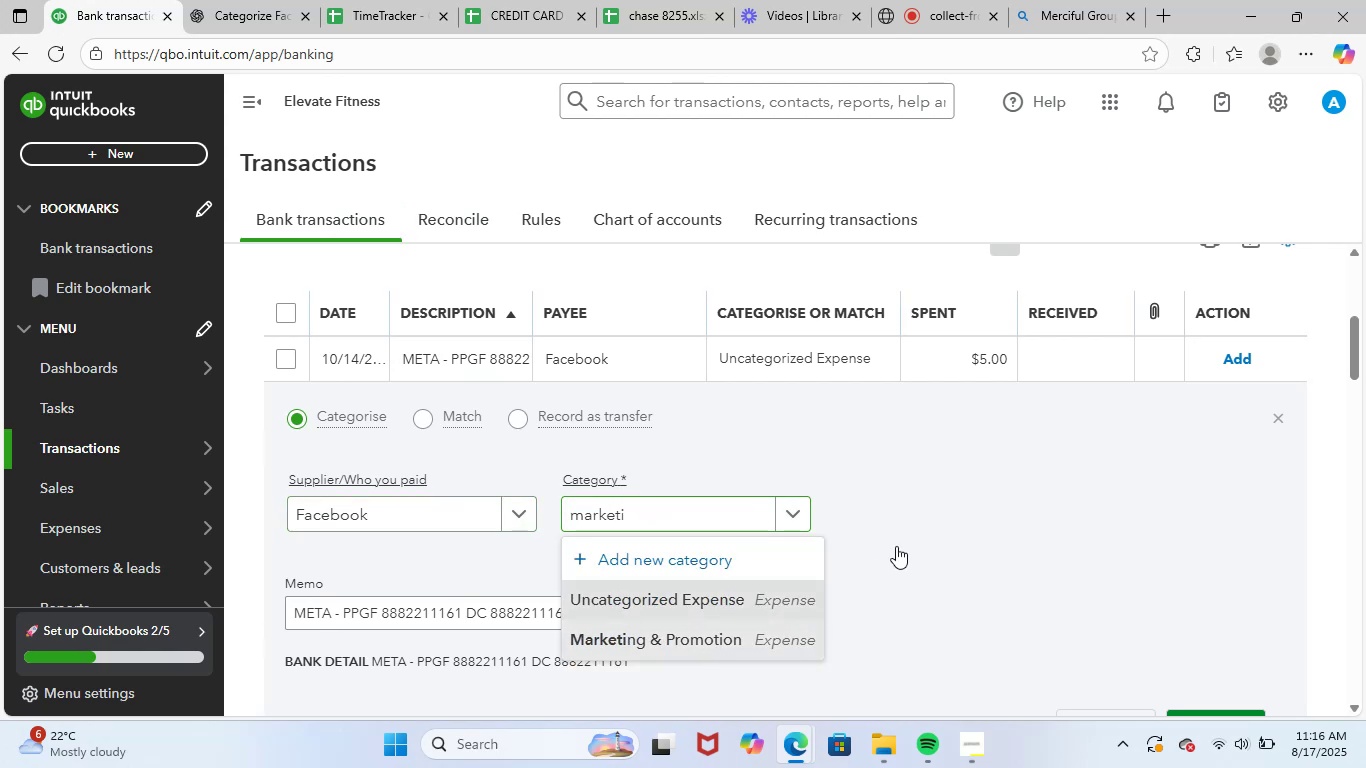 
scroll: coordinate [908, 543], scroll_direction: down, amount: 2.0
 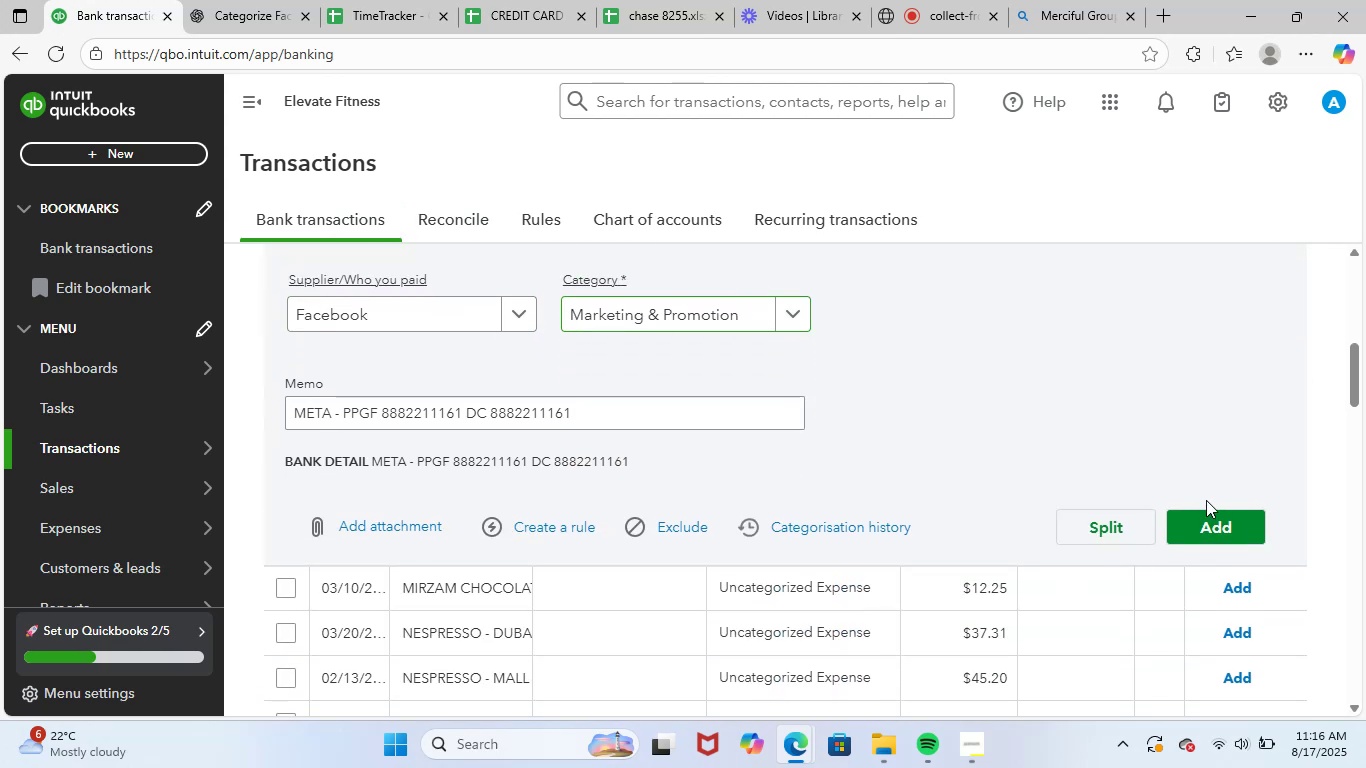 
double_click([1203, 518])
 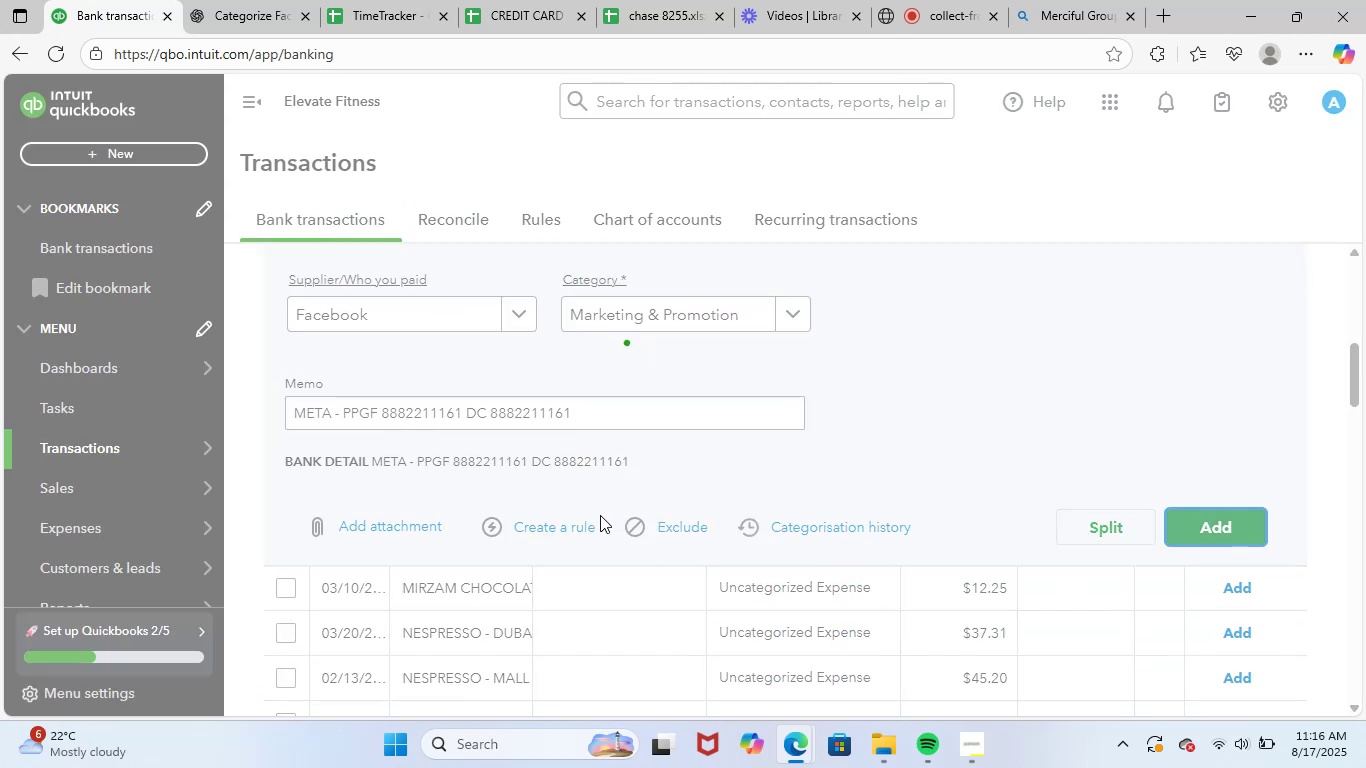 
scroll: coordinate [494, 443], scroll_direction: up, amount: 3.0
 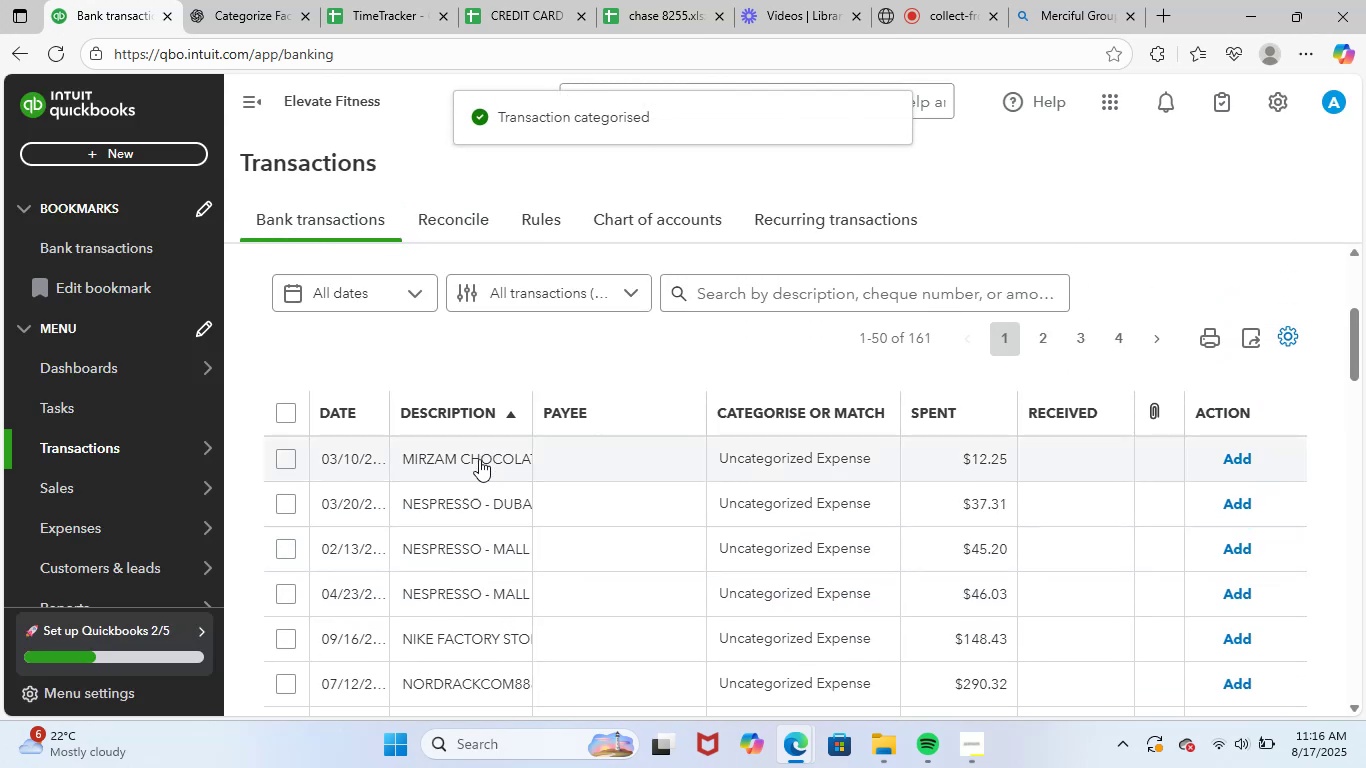 
left_click([478, 461])
 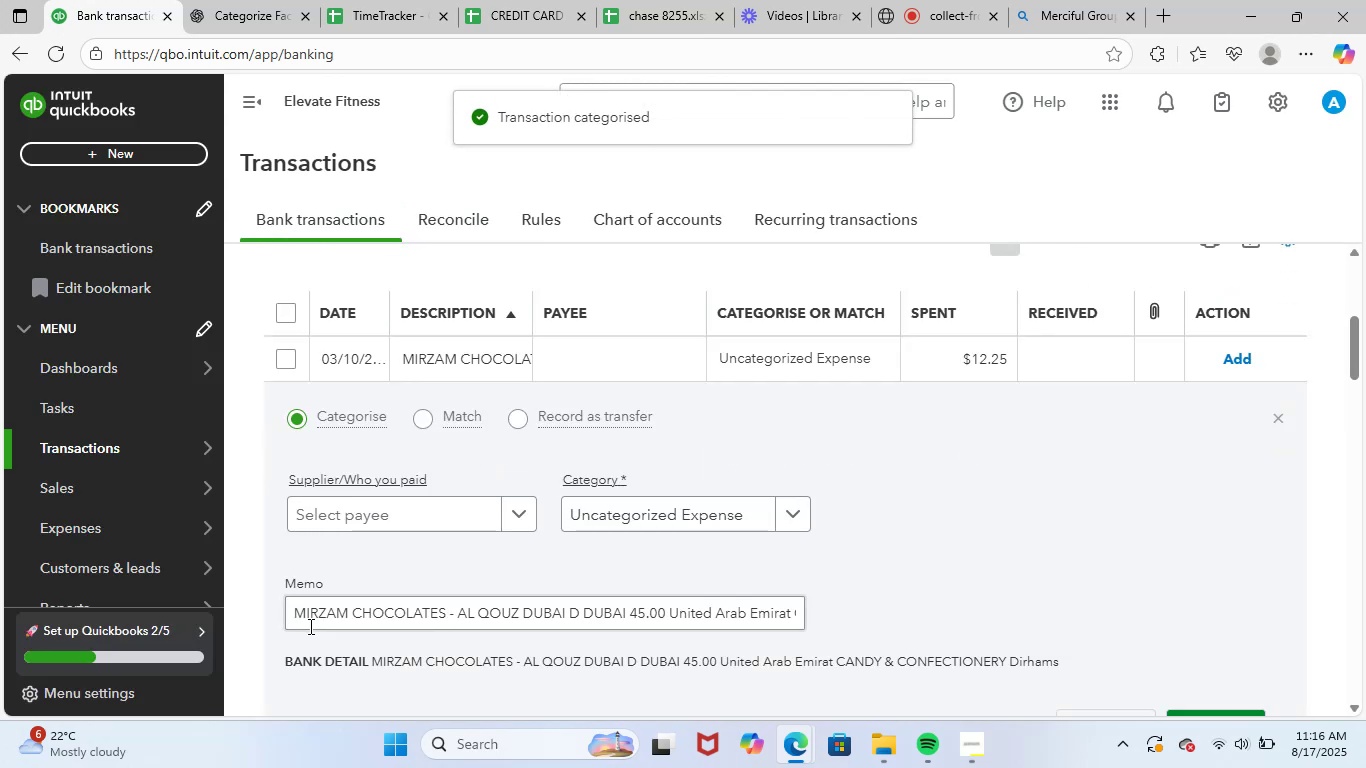 
left_click_drag(start_coordinate=[297, 616], to_coordinate=[1059, 580])
 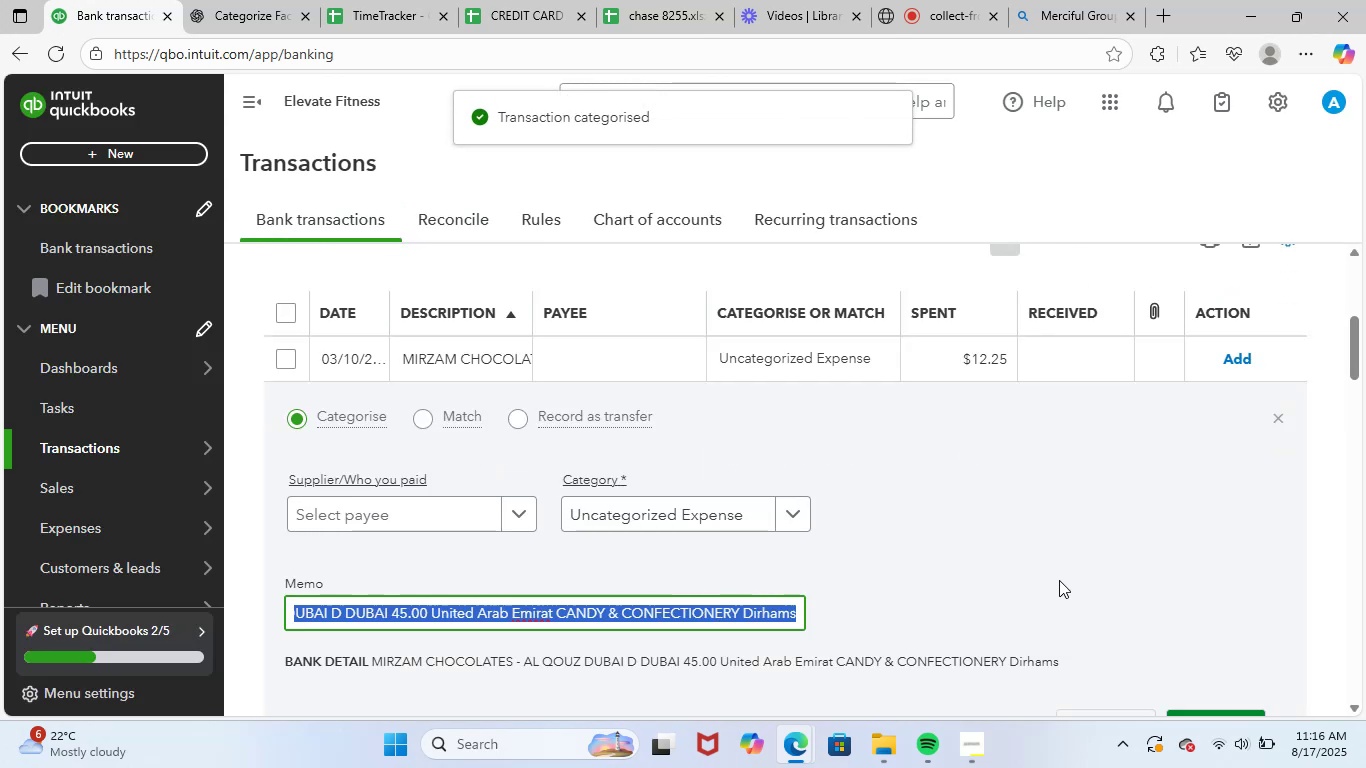 
key(Control+ControlLeft)
 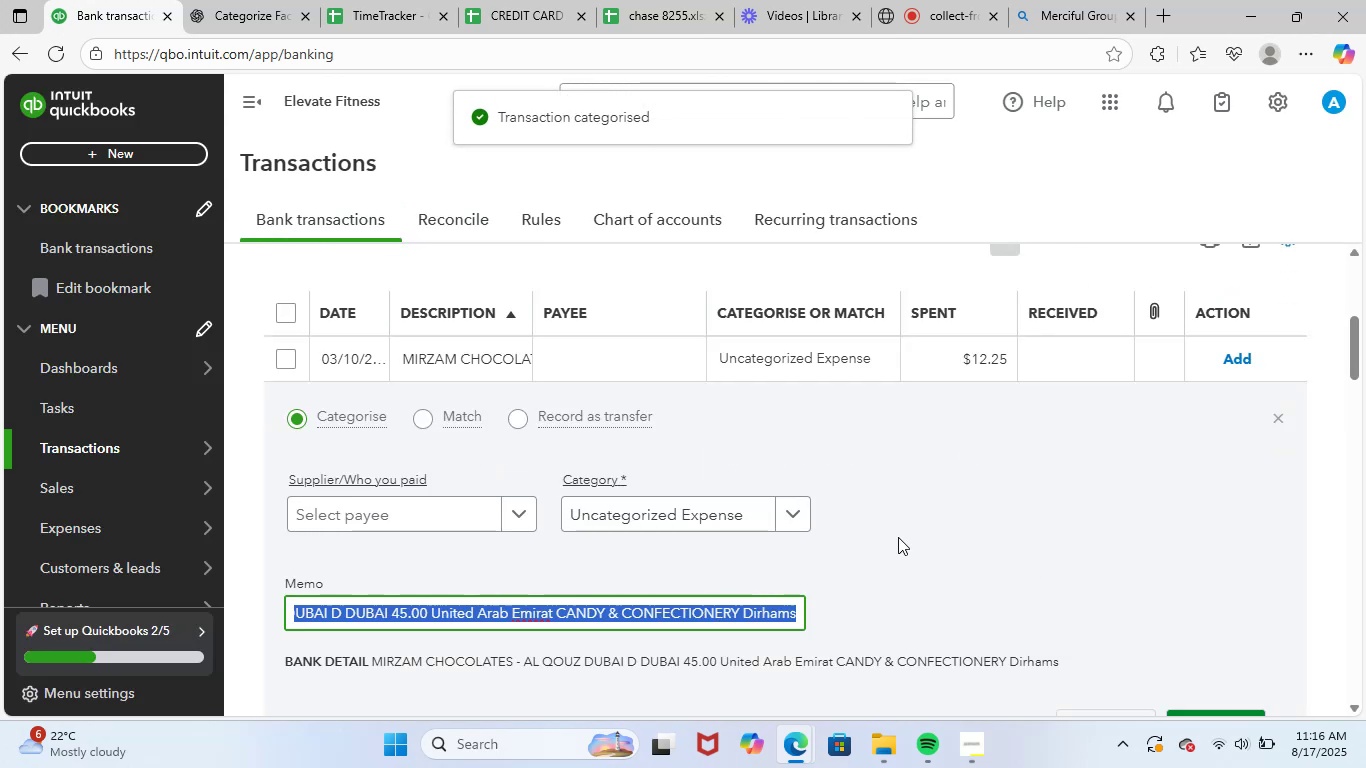 
key(Control+C)
 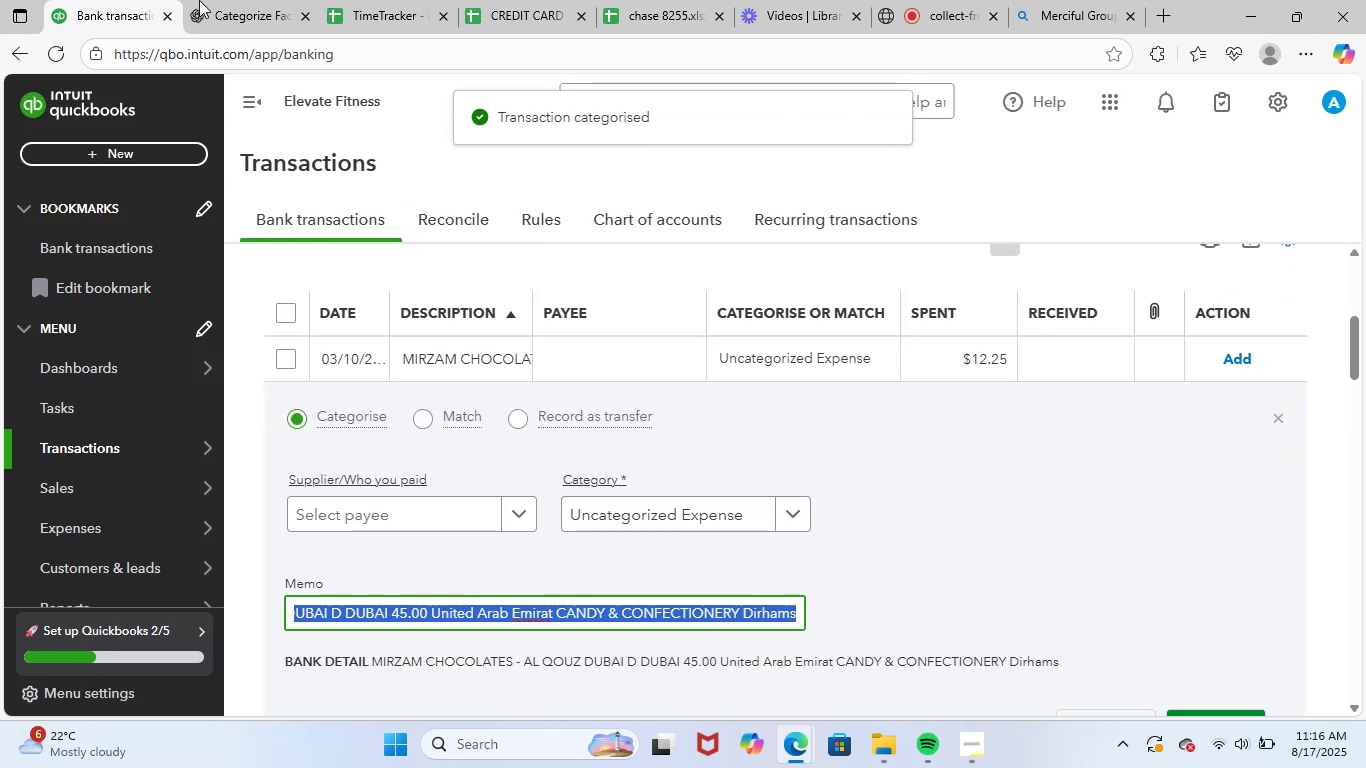 
left_click([233, 0])
 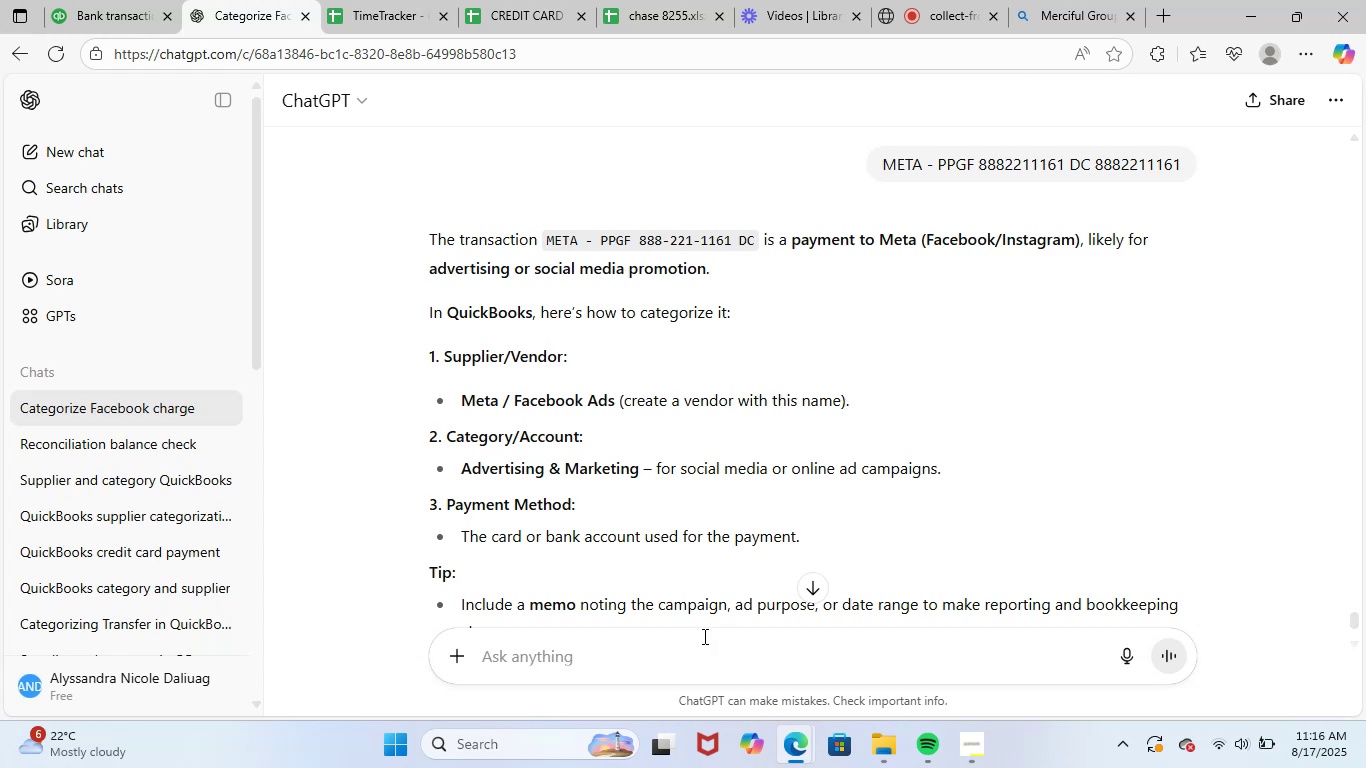 
left_click([704, 646])
 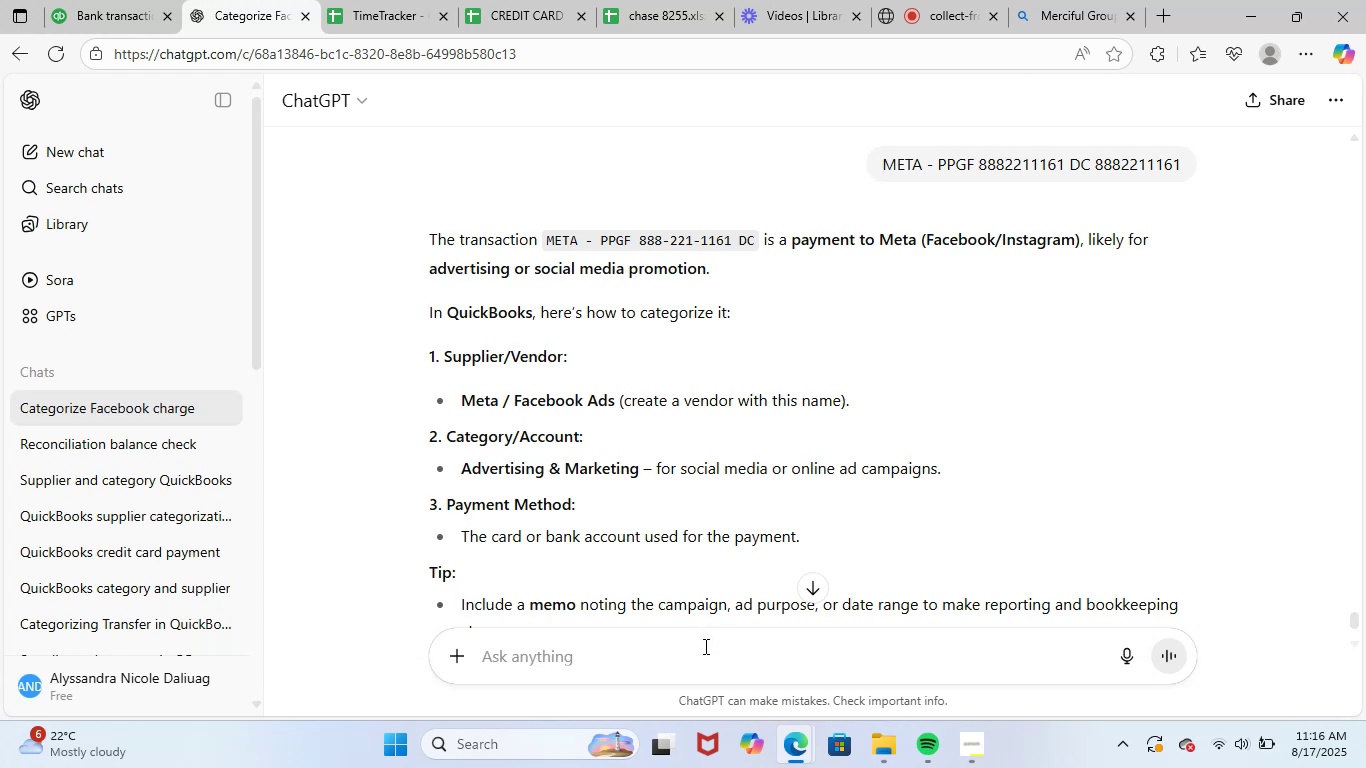 
key(Control+ControlLeft)
 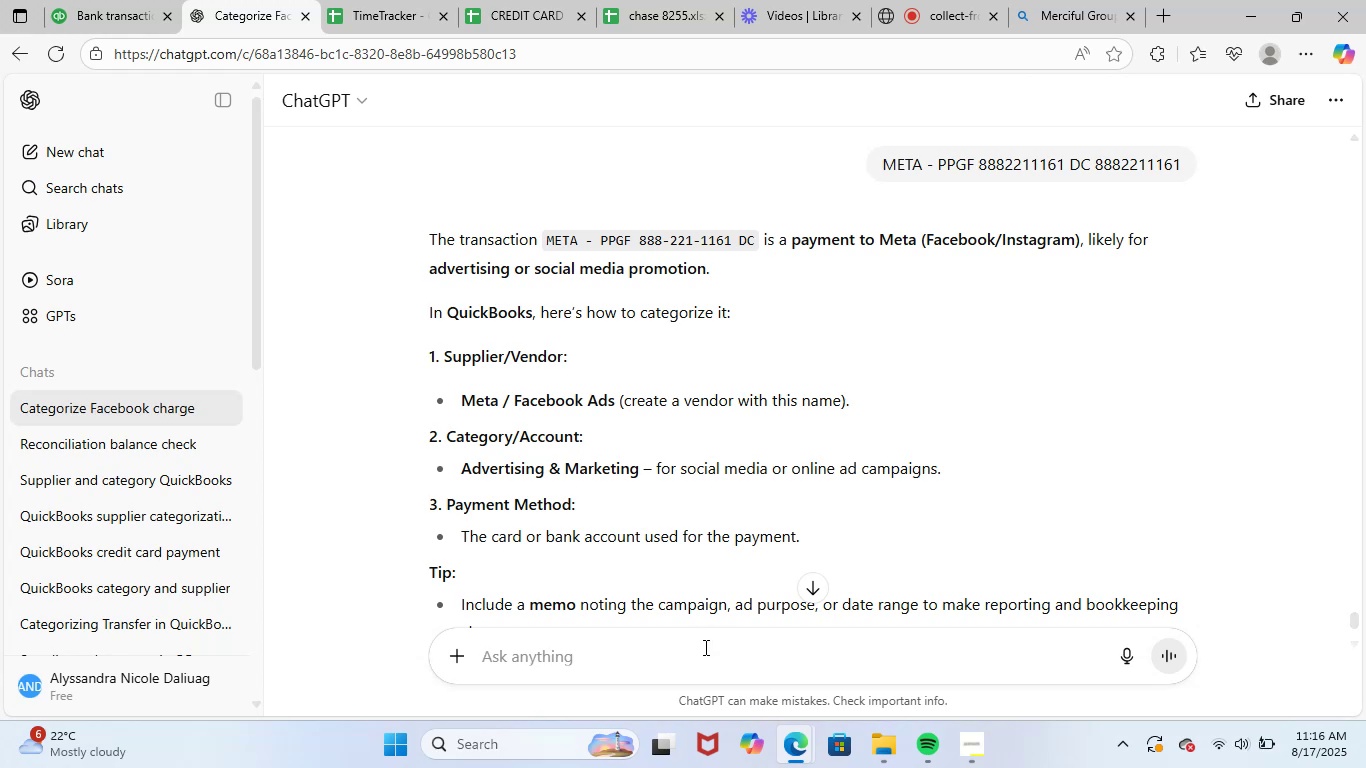 
key(Control+V)
 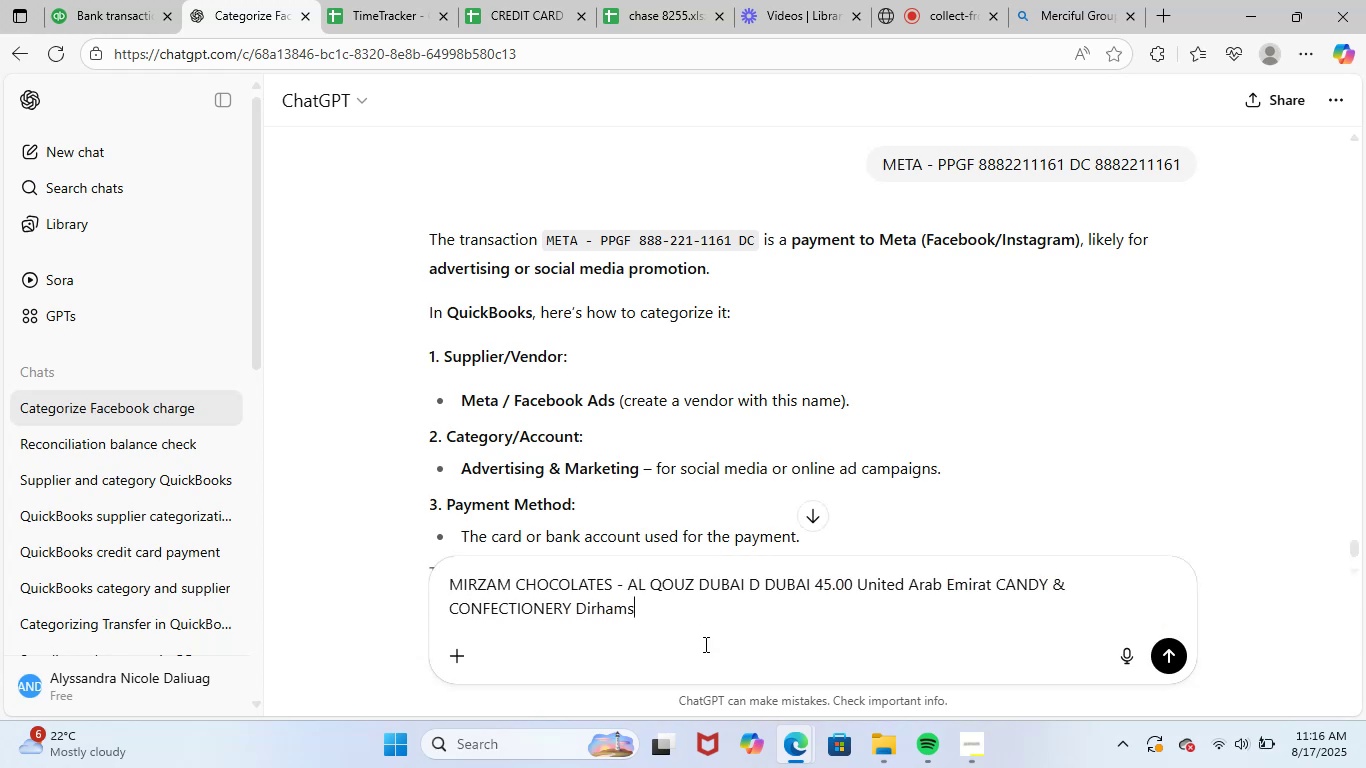 
key(NumpadEnter)
 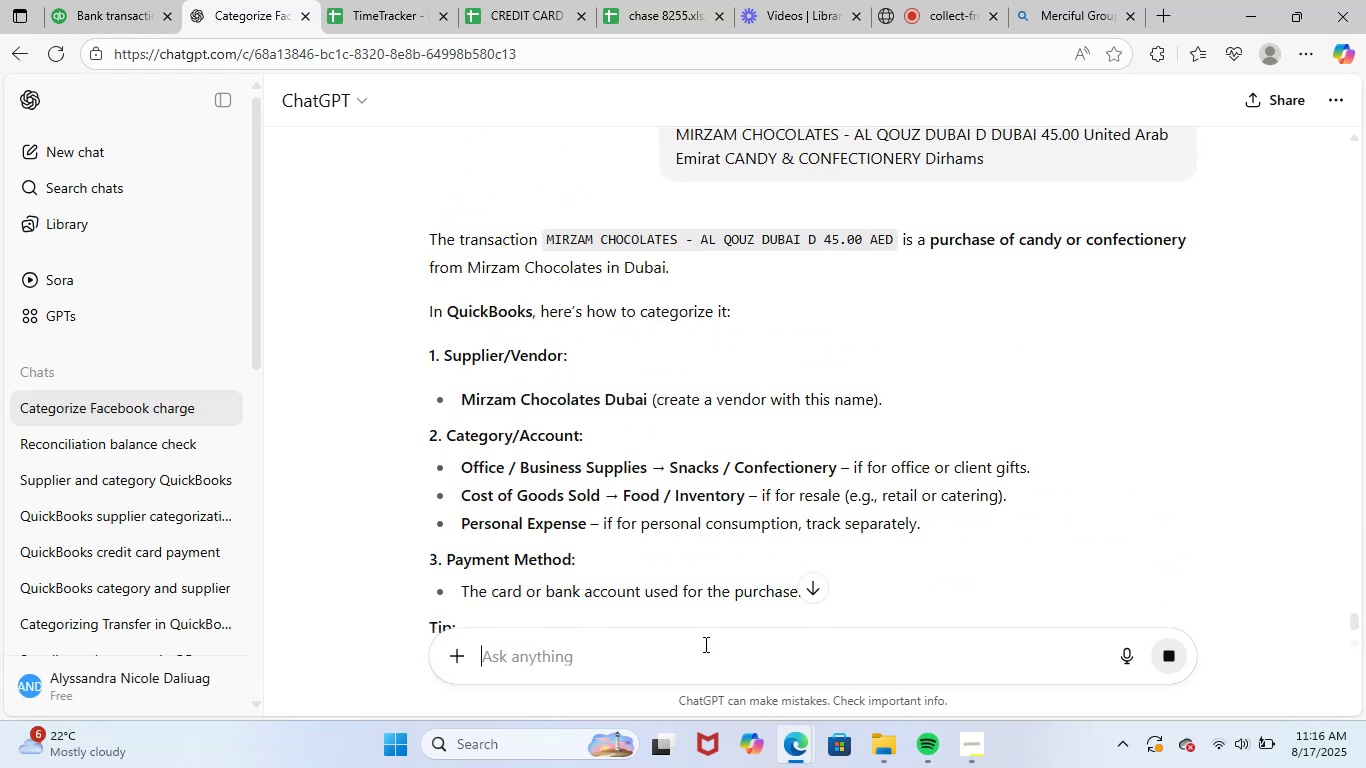 
wait(10.05)
 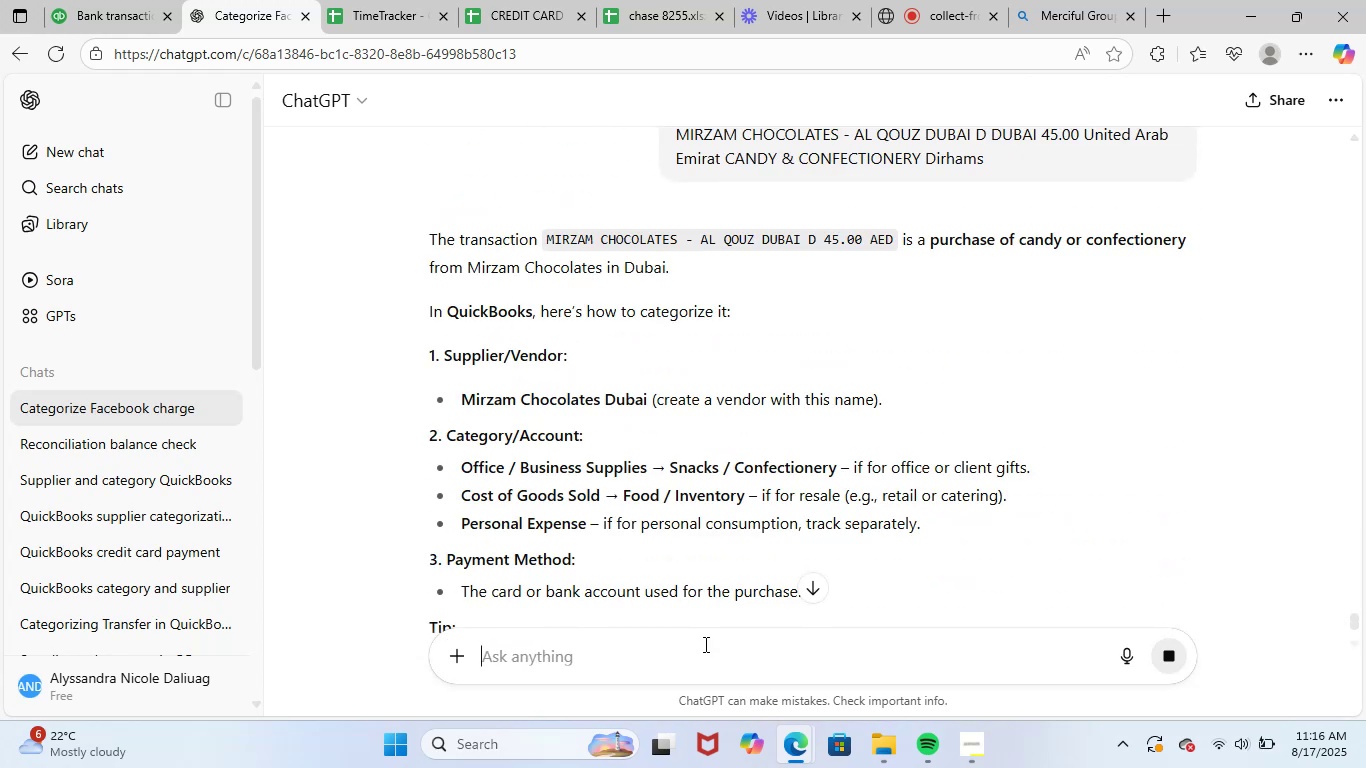 
left_click_drag(start_coordinate=[465, 400], to_coordinate=[647, 400])
 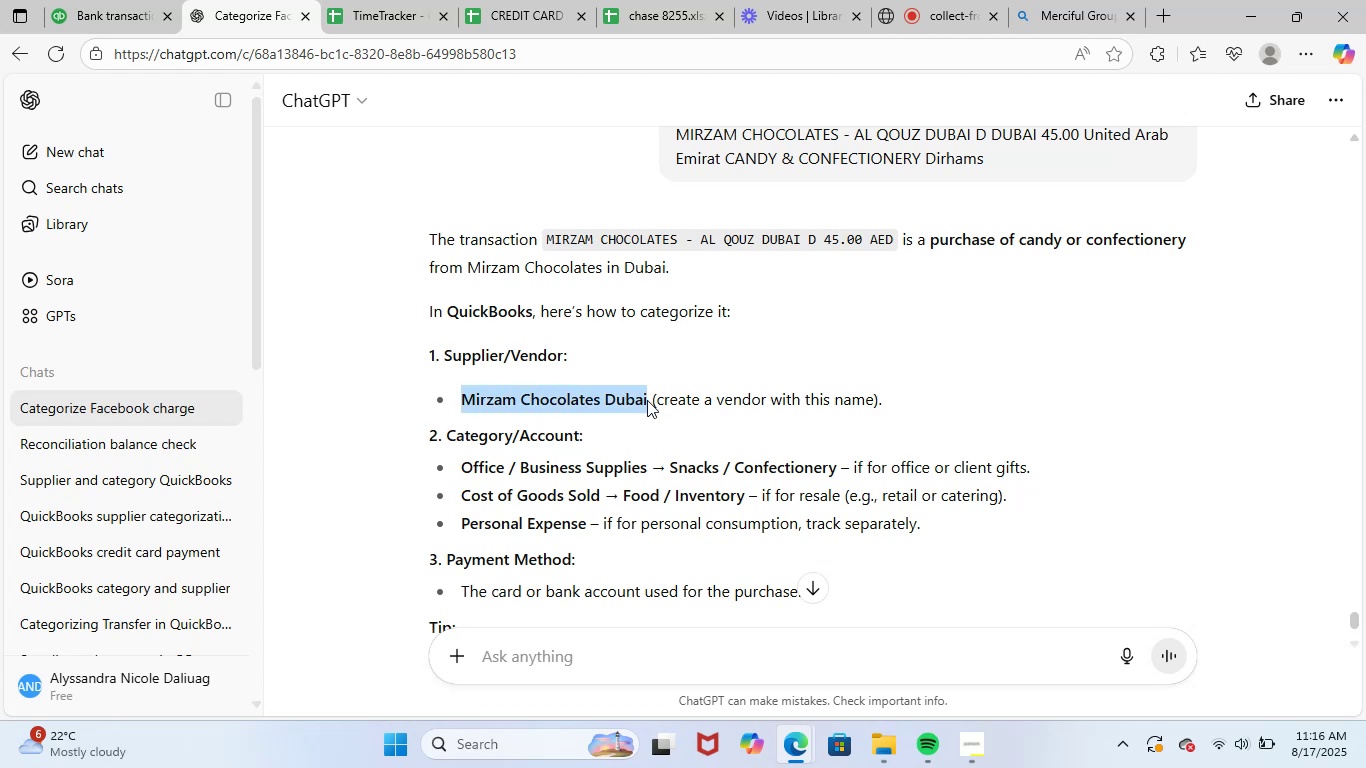 
key(Control+ControlLeft)
 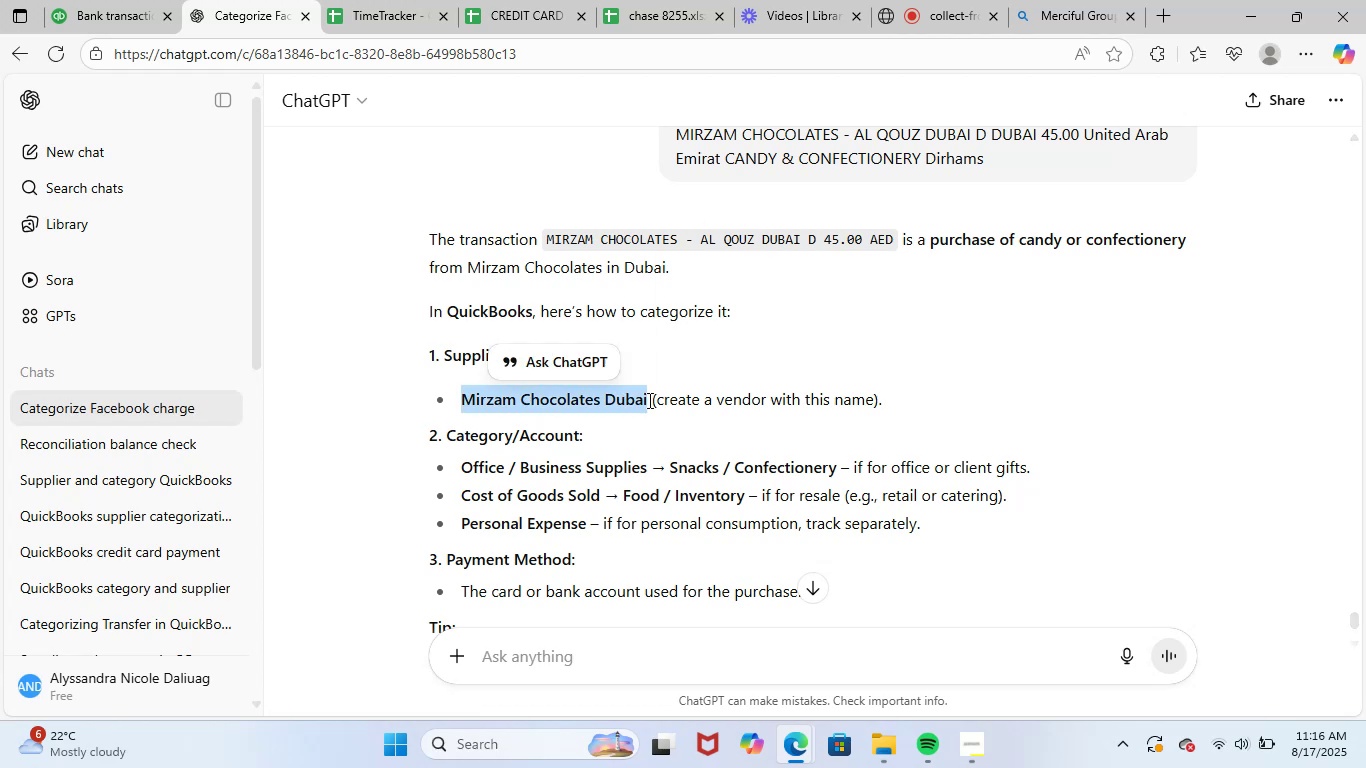 
key(Control+C)
 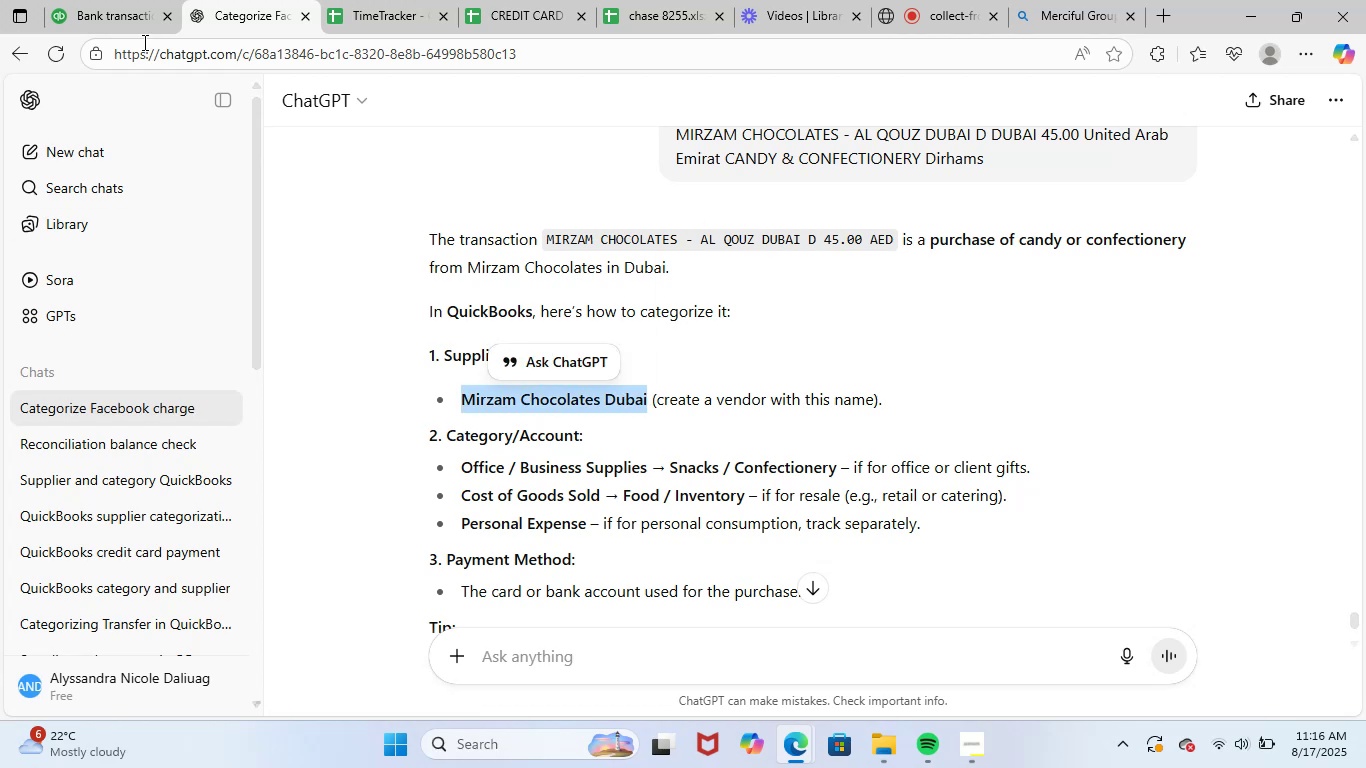 
left_click([161, 0])
 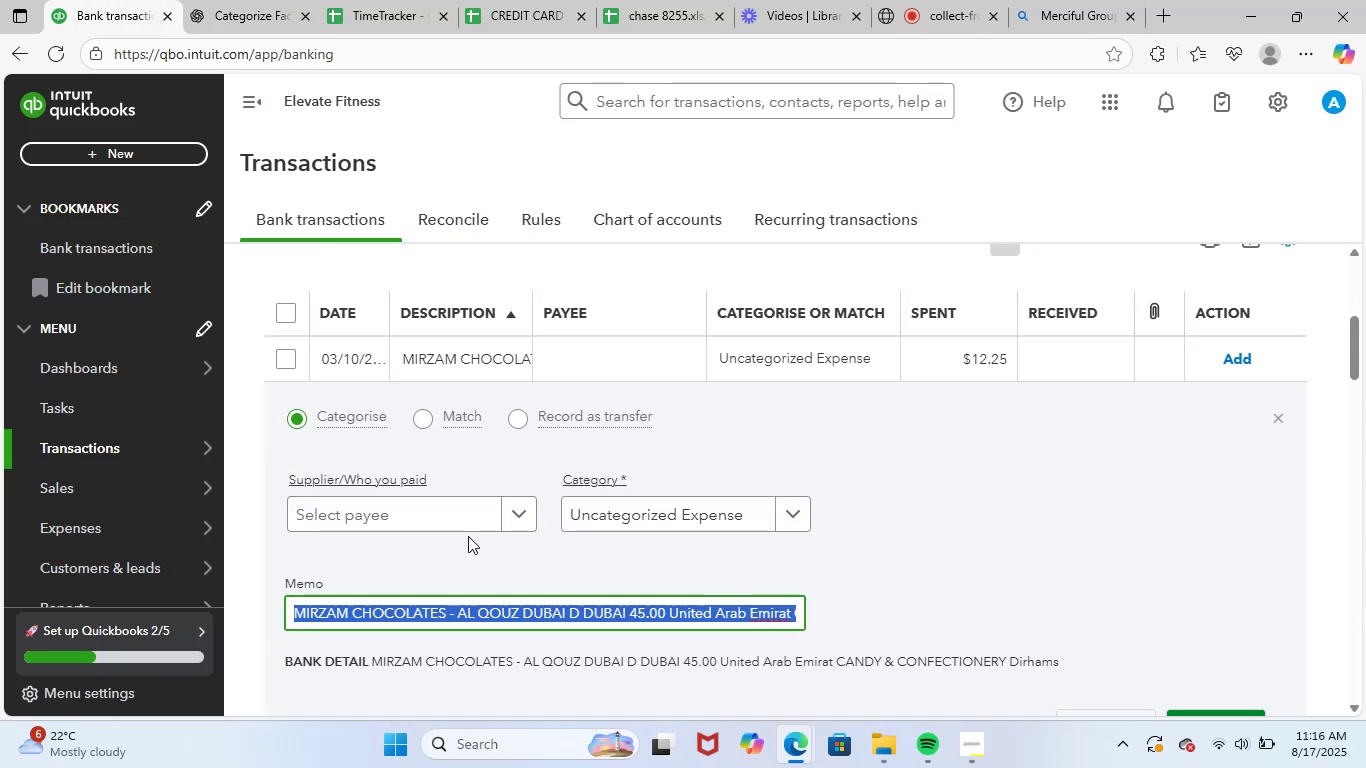 
left_click([452, 508])
 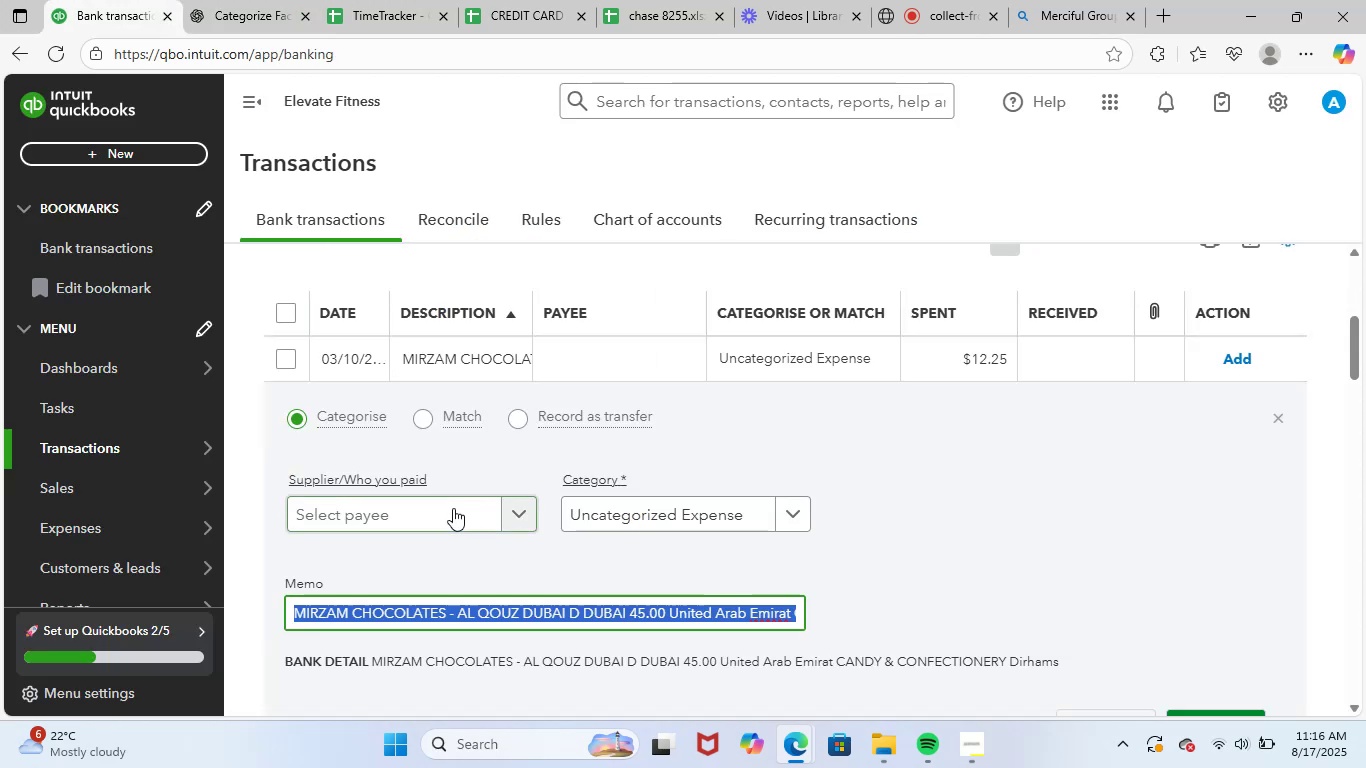 
key(Control+ControlLeft)
 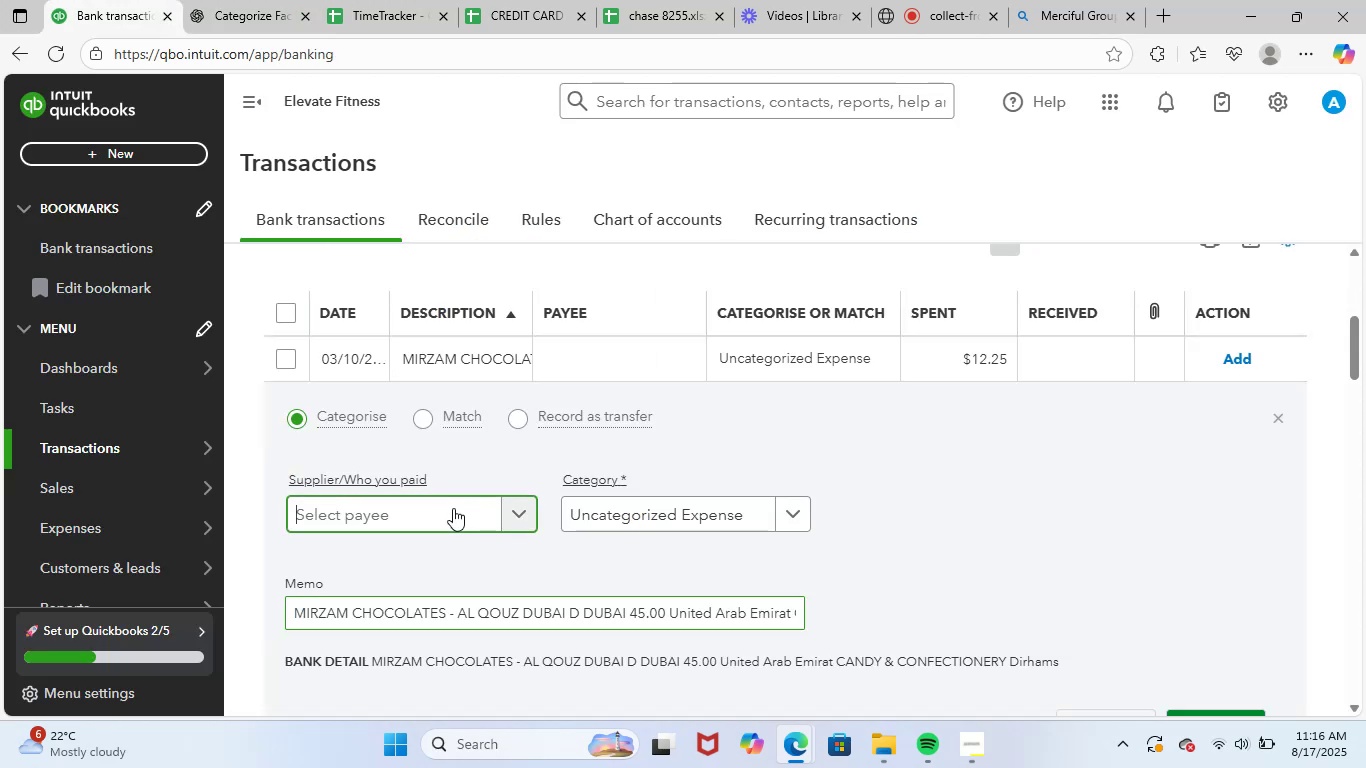 
key(Control+V)
 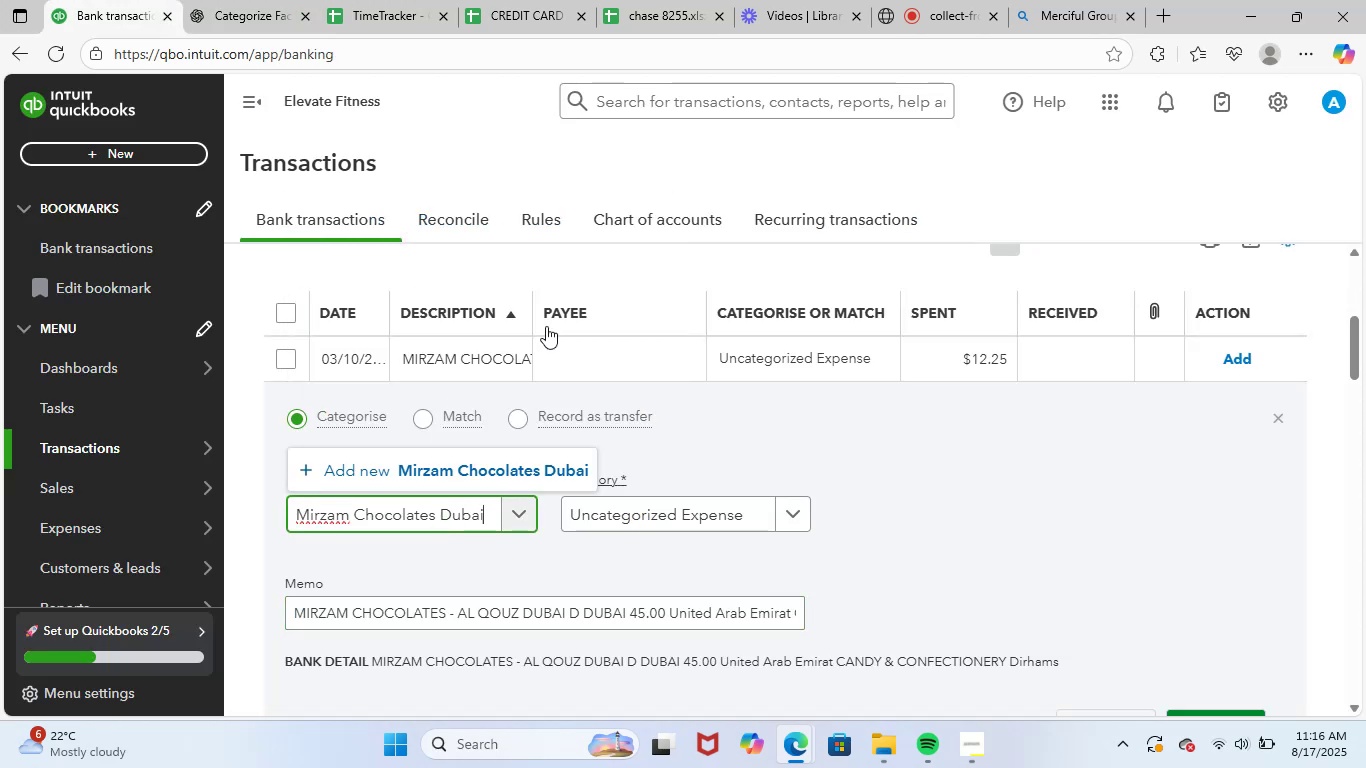 
left_click([553, 479])
 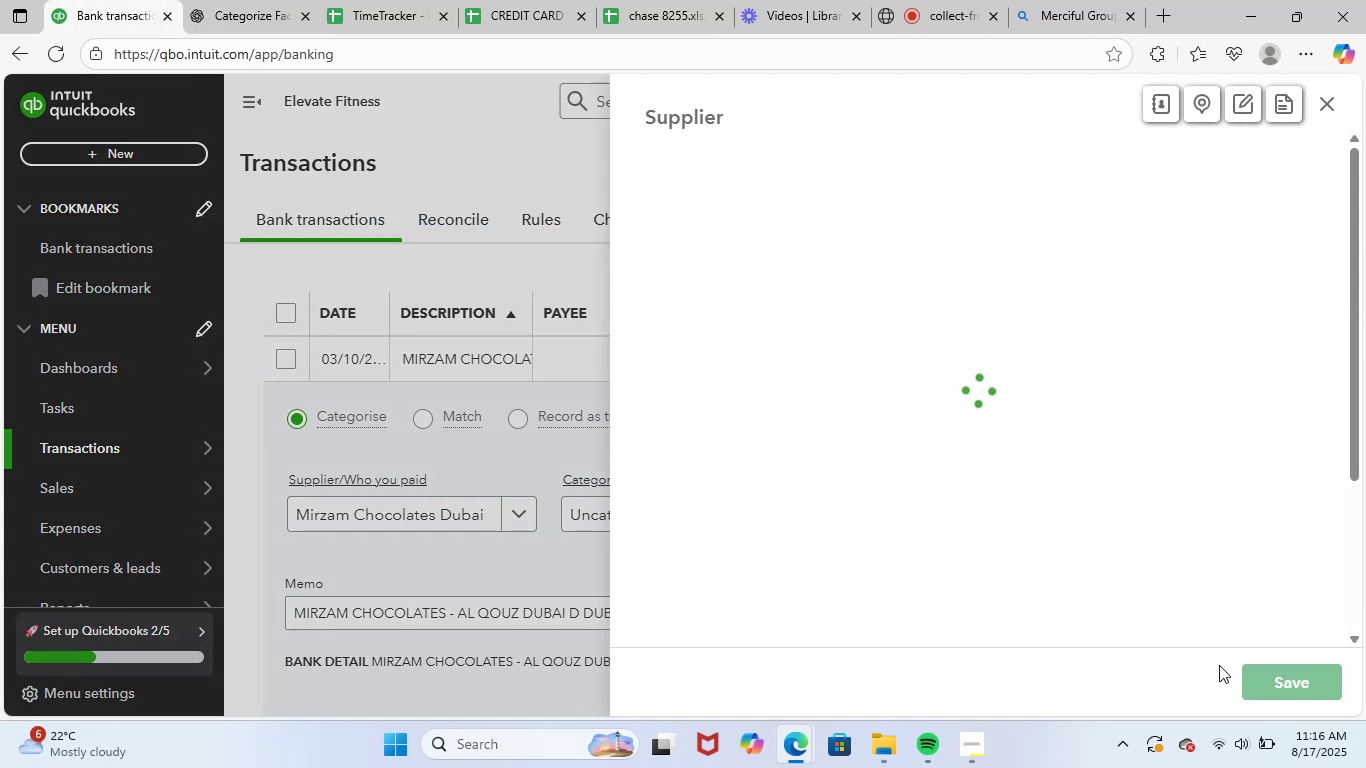 
left_click([1260, 682])
 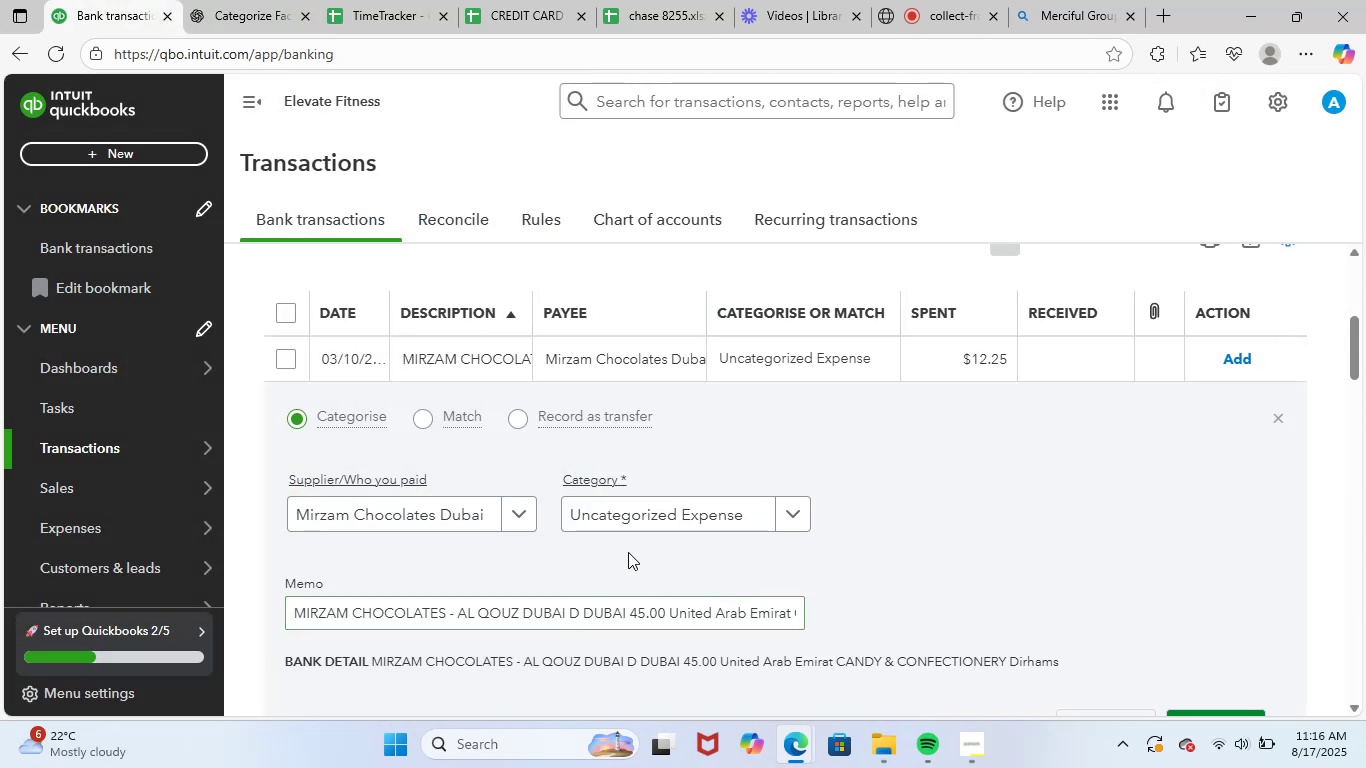 
left_click([656, 519])
 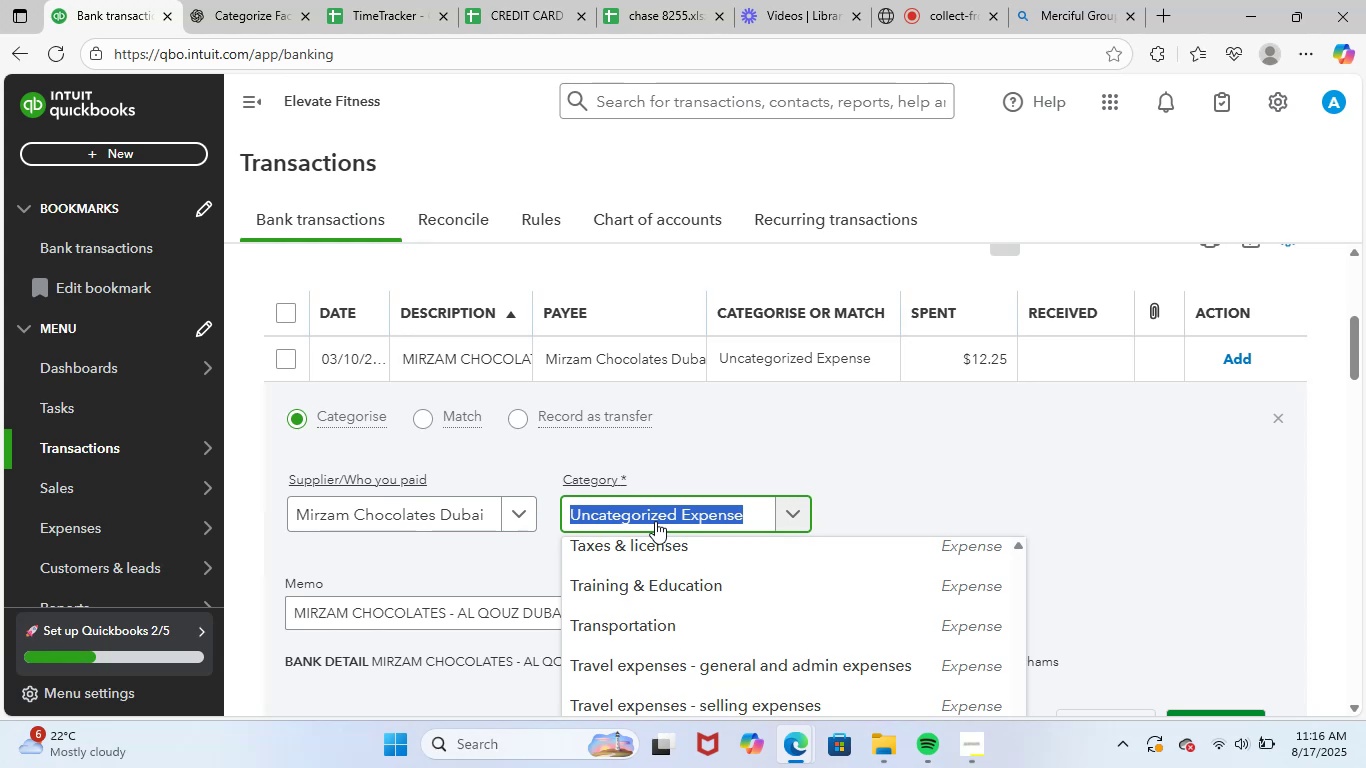 
type(meals)
 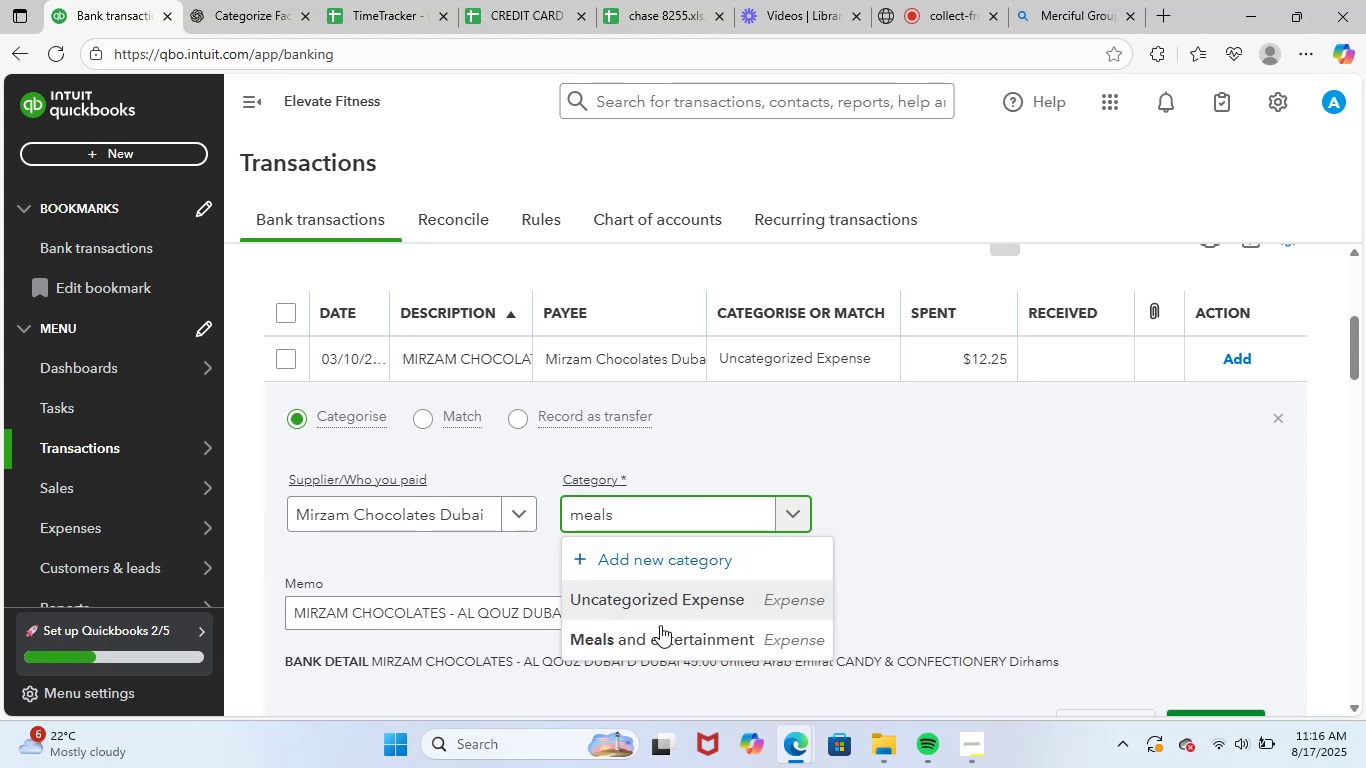 
left_click([656, 642])
 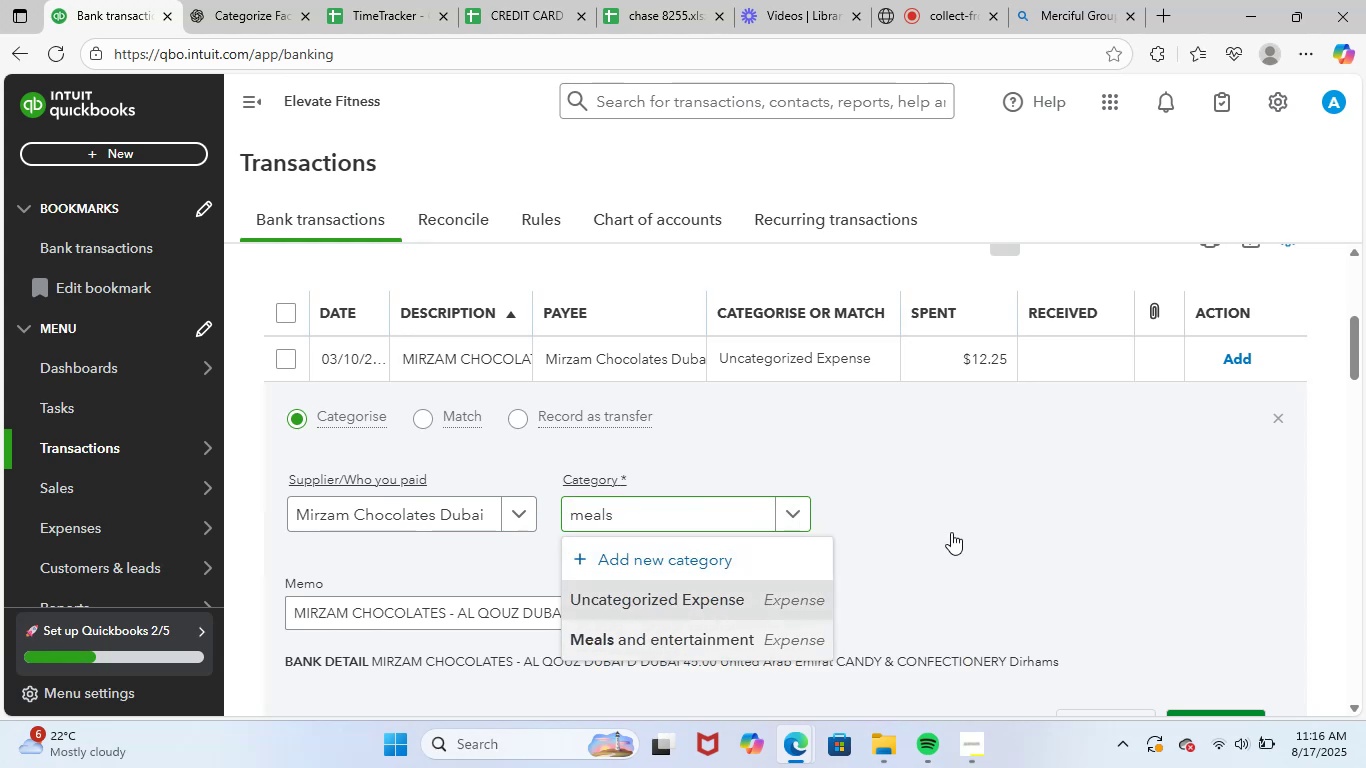 
scroll: coordinate [957, 527], scroll_direction: down, amount: 2.0
 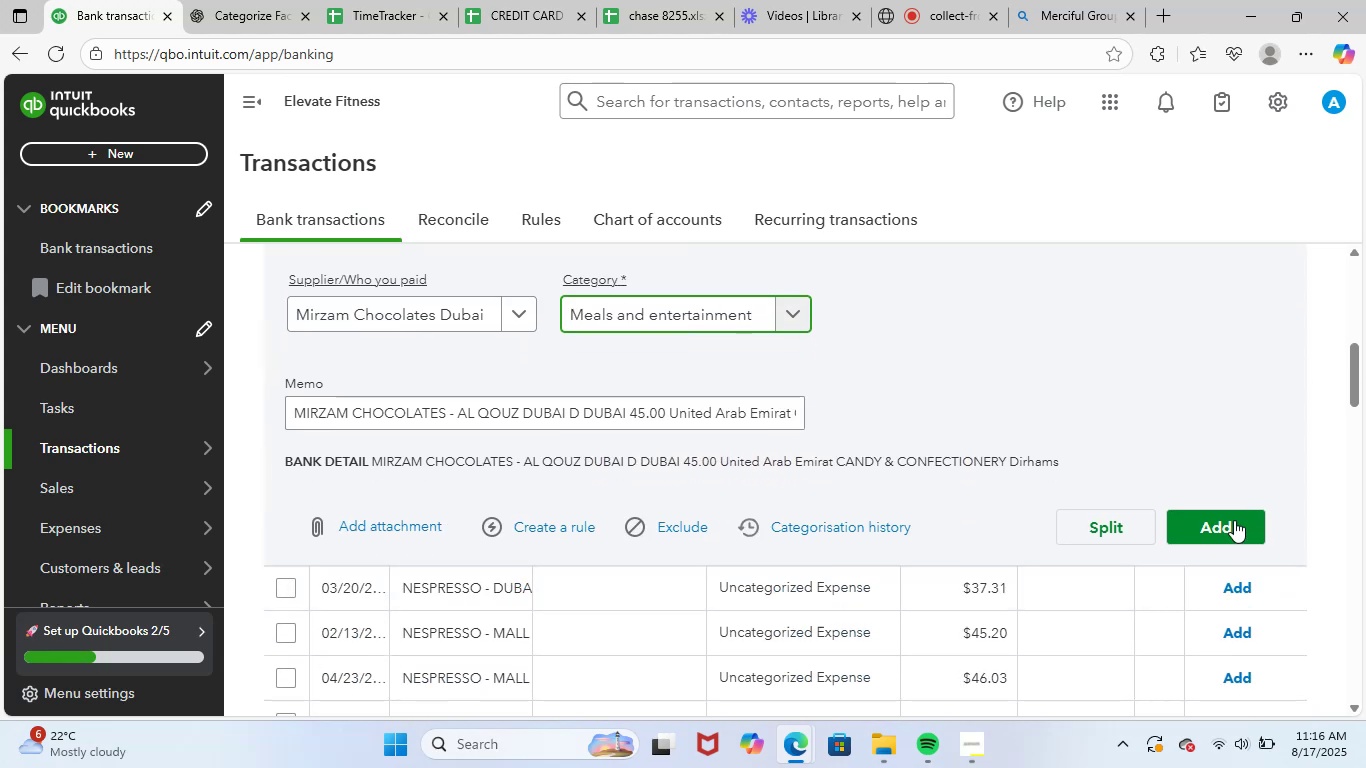 
left_click([1235, 515])
 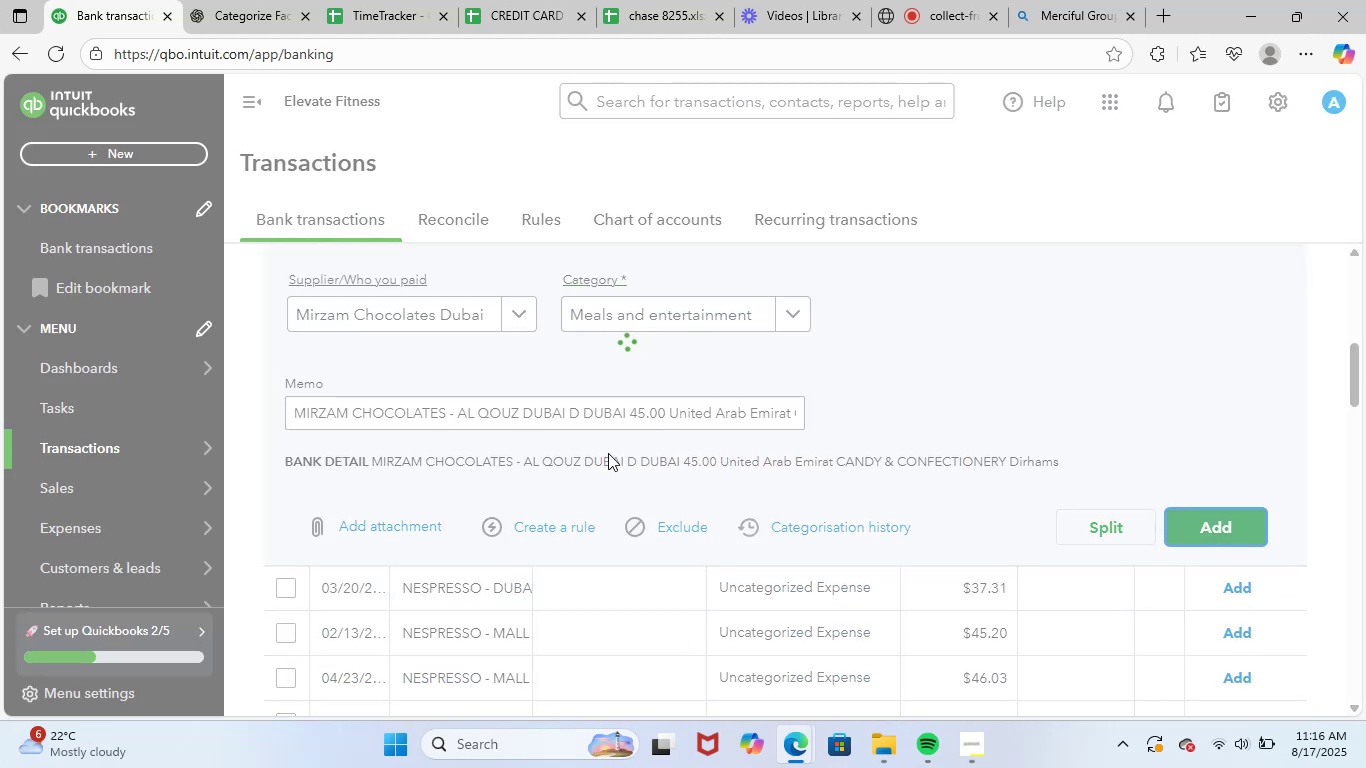 
scroll: coordinate [553, 490], scroll_direction: up, amount: 2.0
 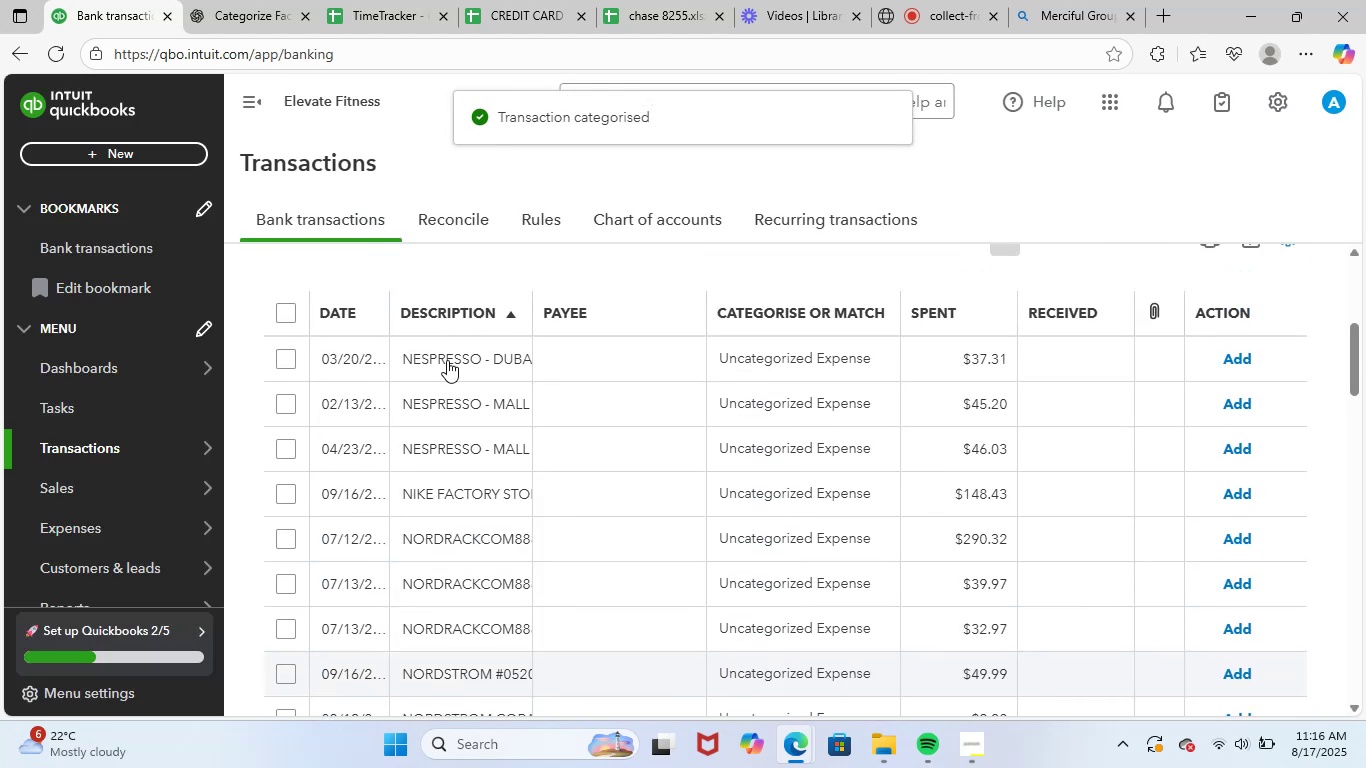 
left_click([456, 353])
 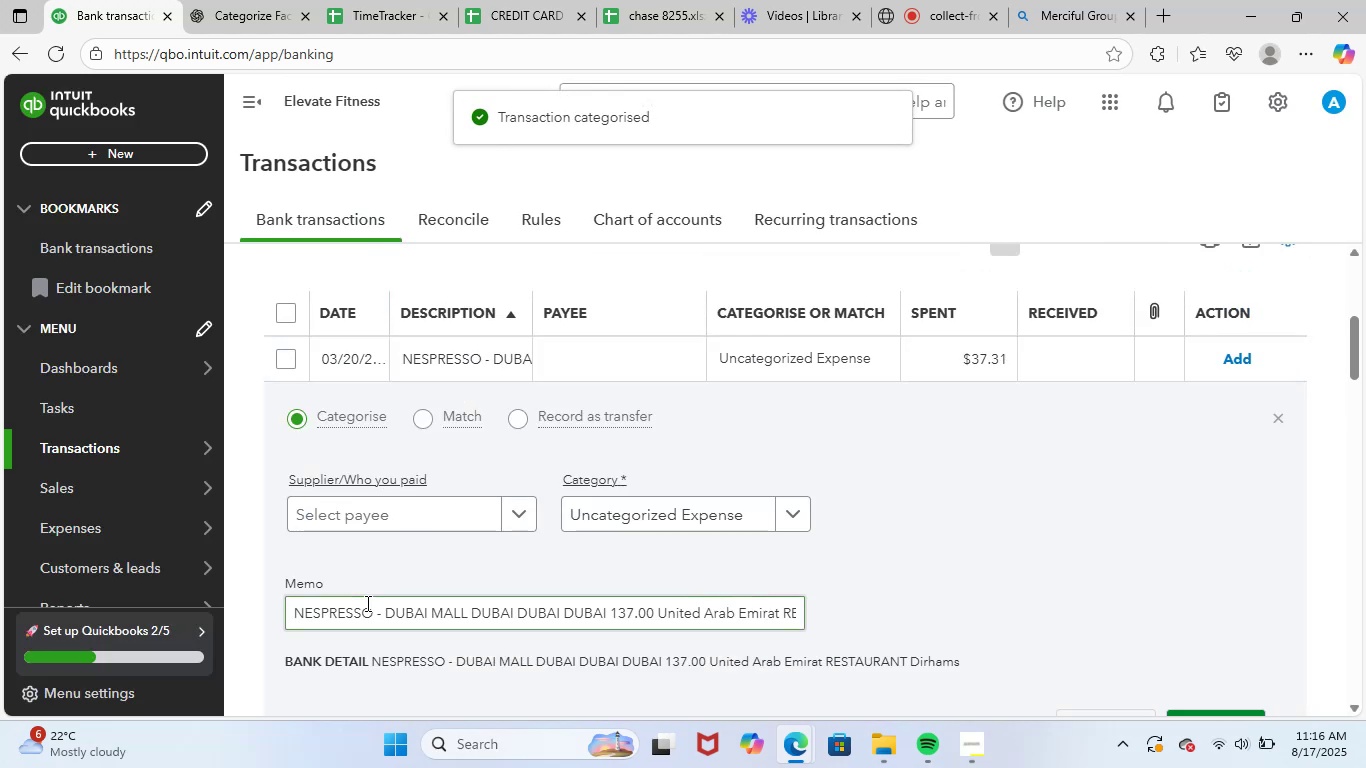 
left_click_drag(start_coordinate=[368, 610], to_coordinate=[247, 607])
 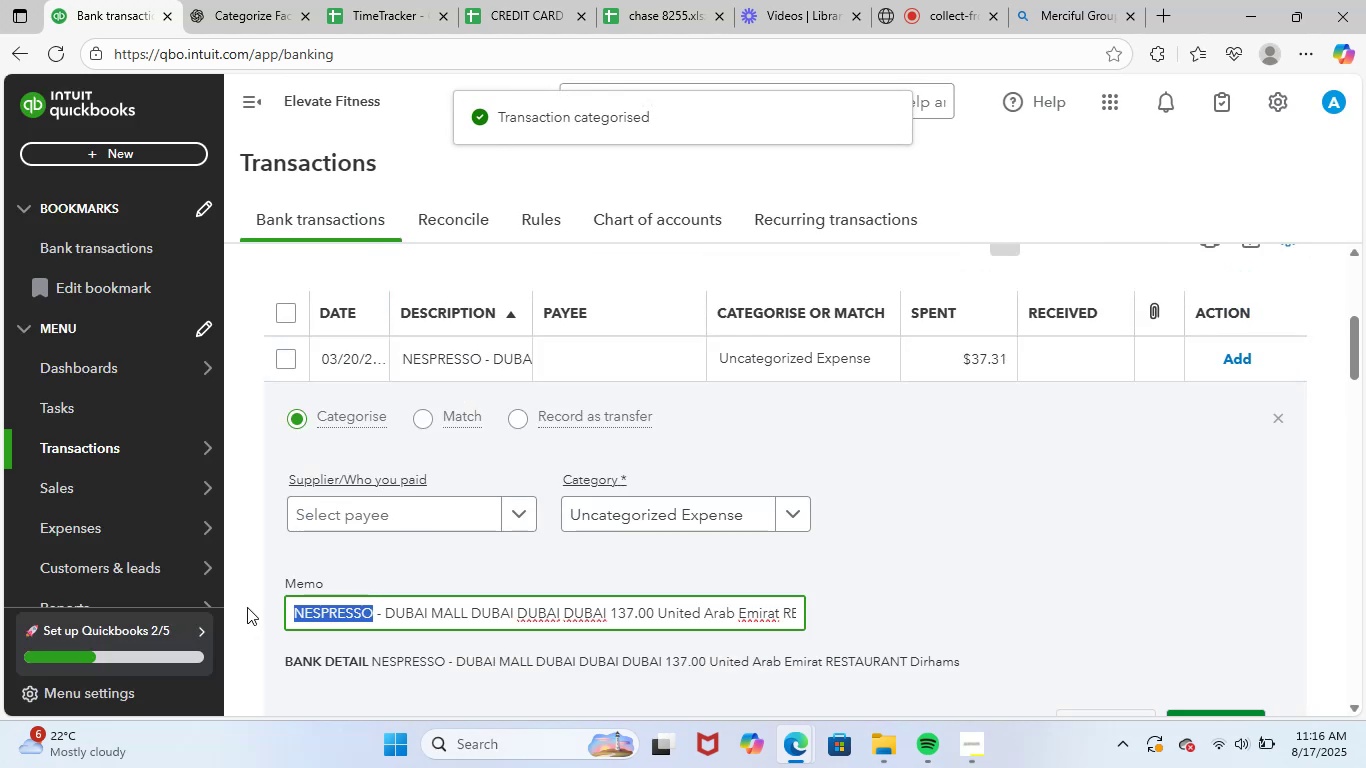 
key(Control+ControlLeft)
 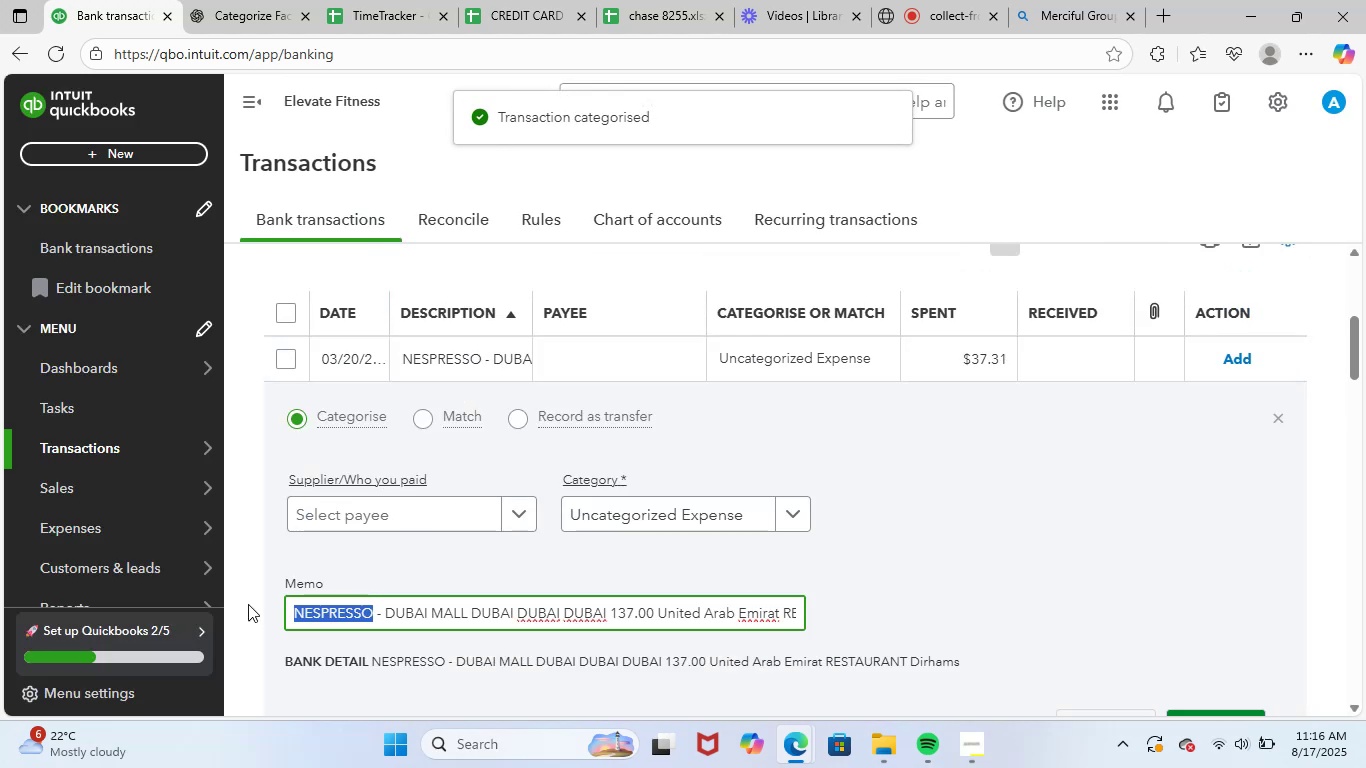 
key(Control+C)
 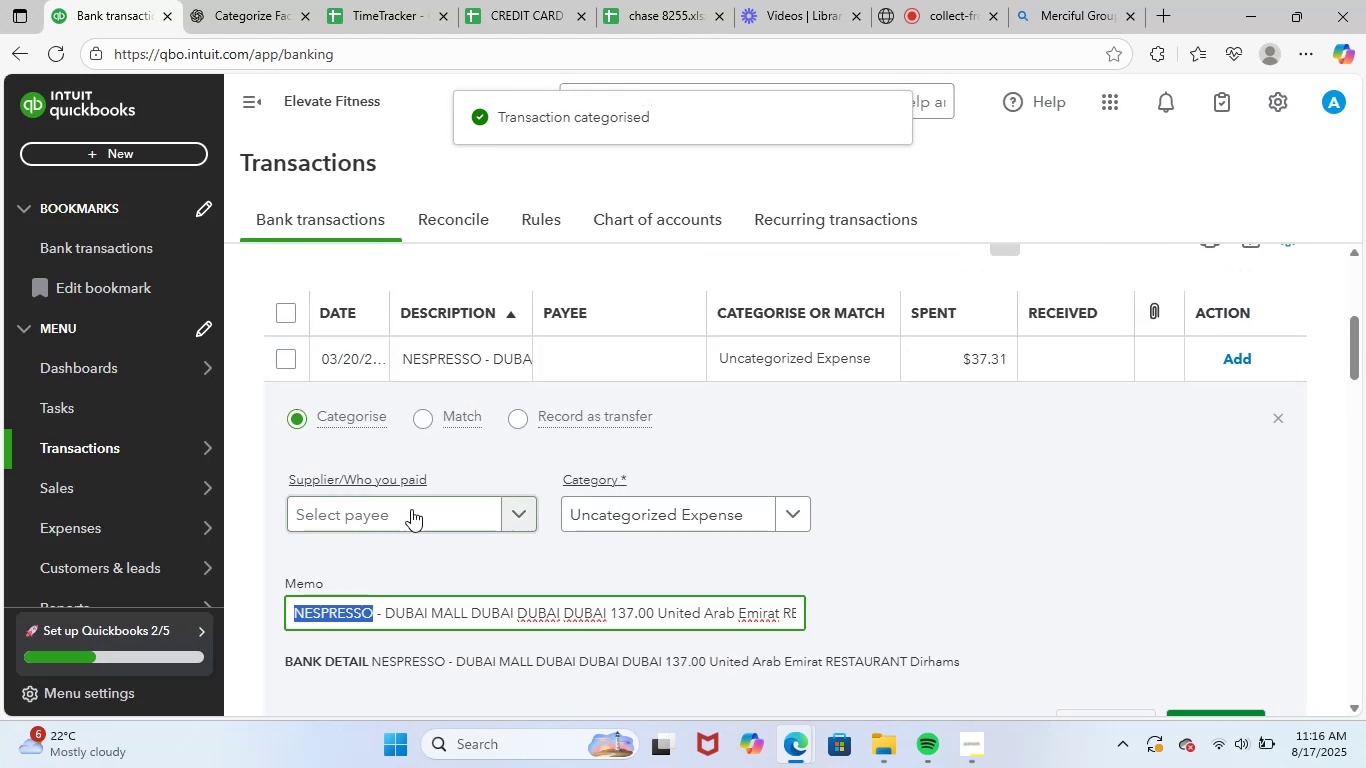 
left_click([412, 507])
 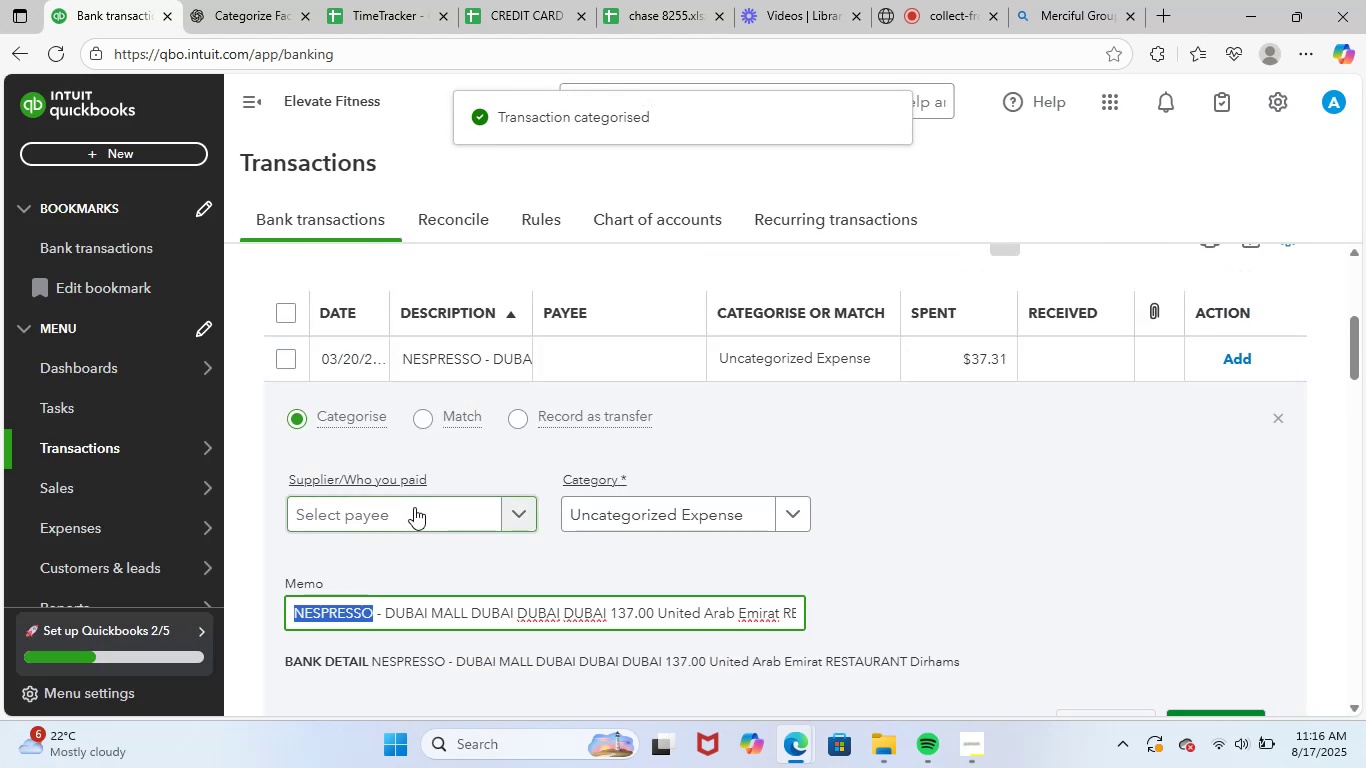 
key(Control+ControlLeft)
 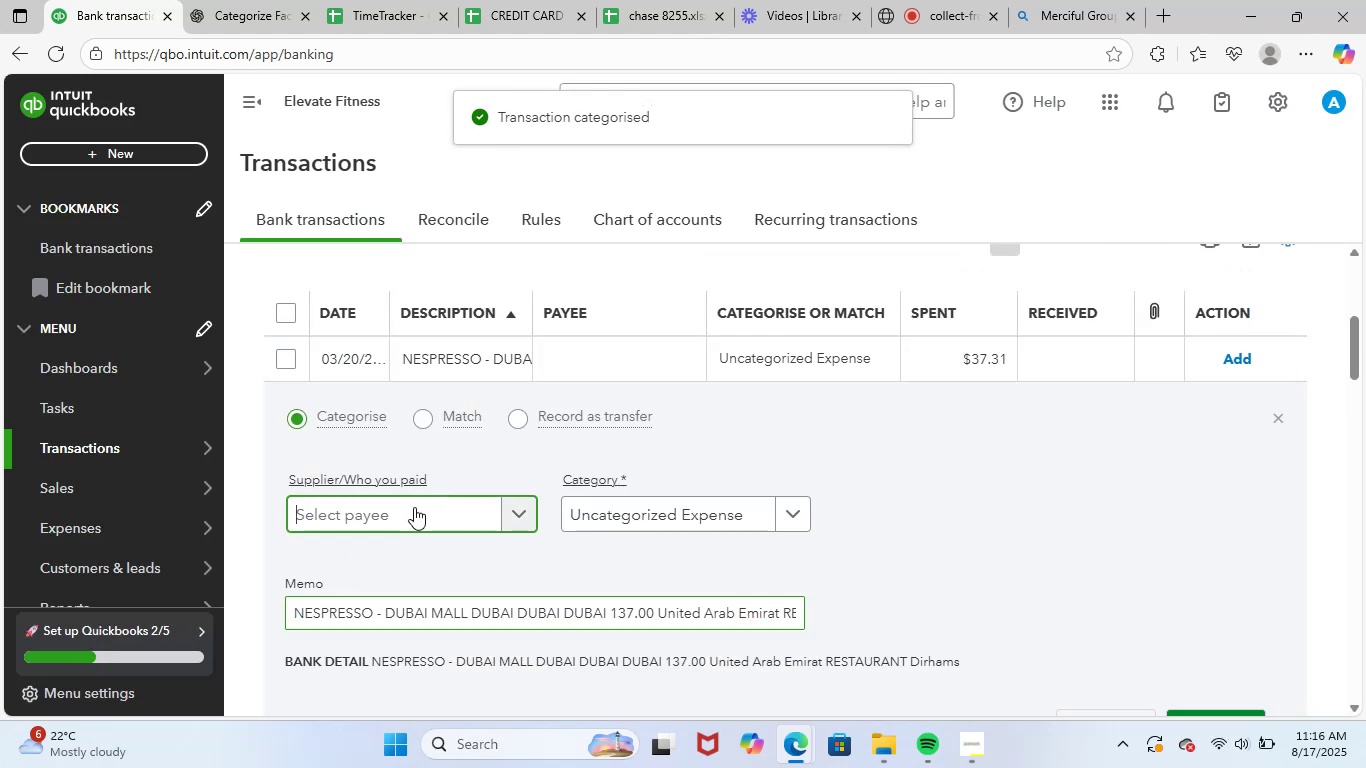 
key(Control+V)
 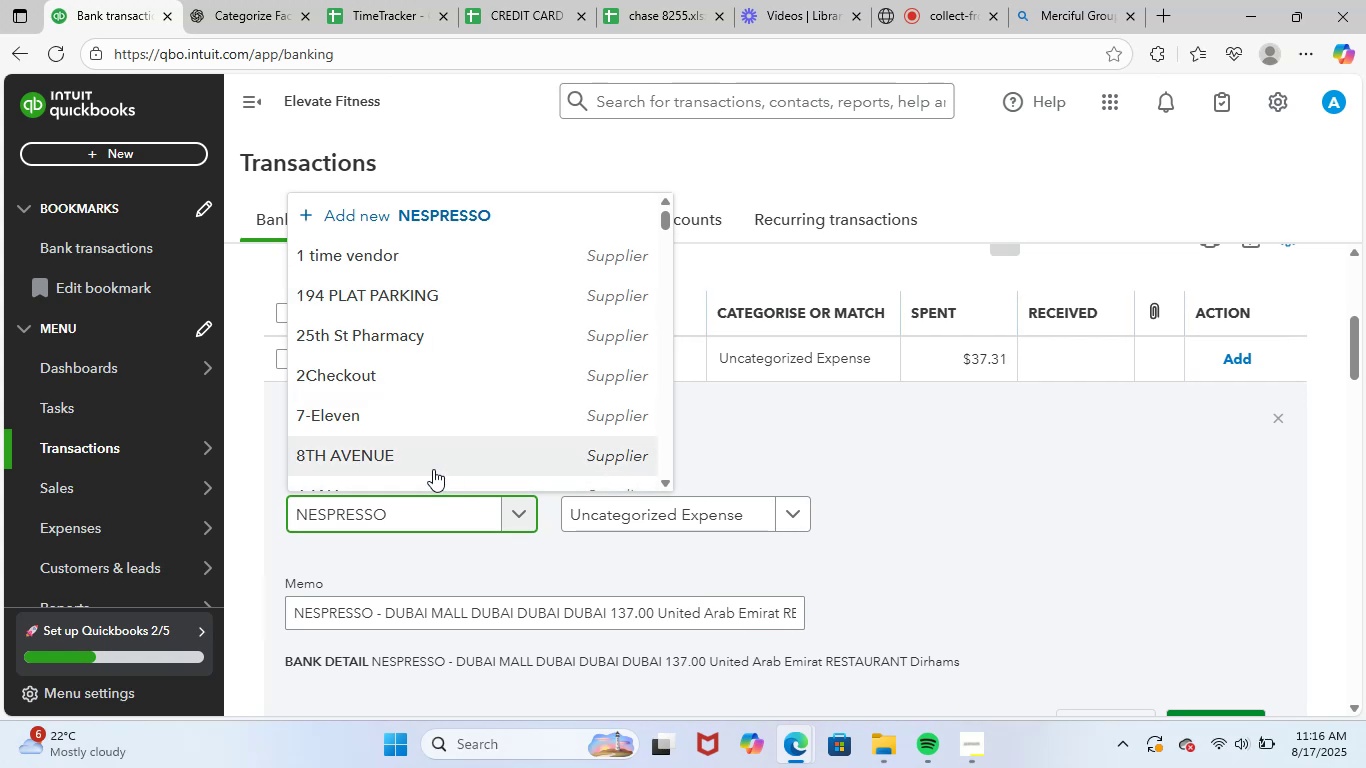 
left_click([434, 467])
 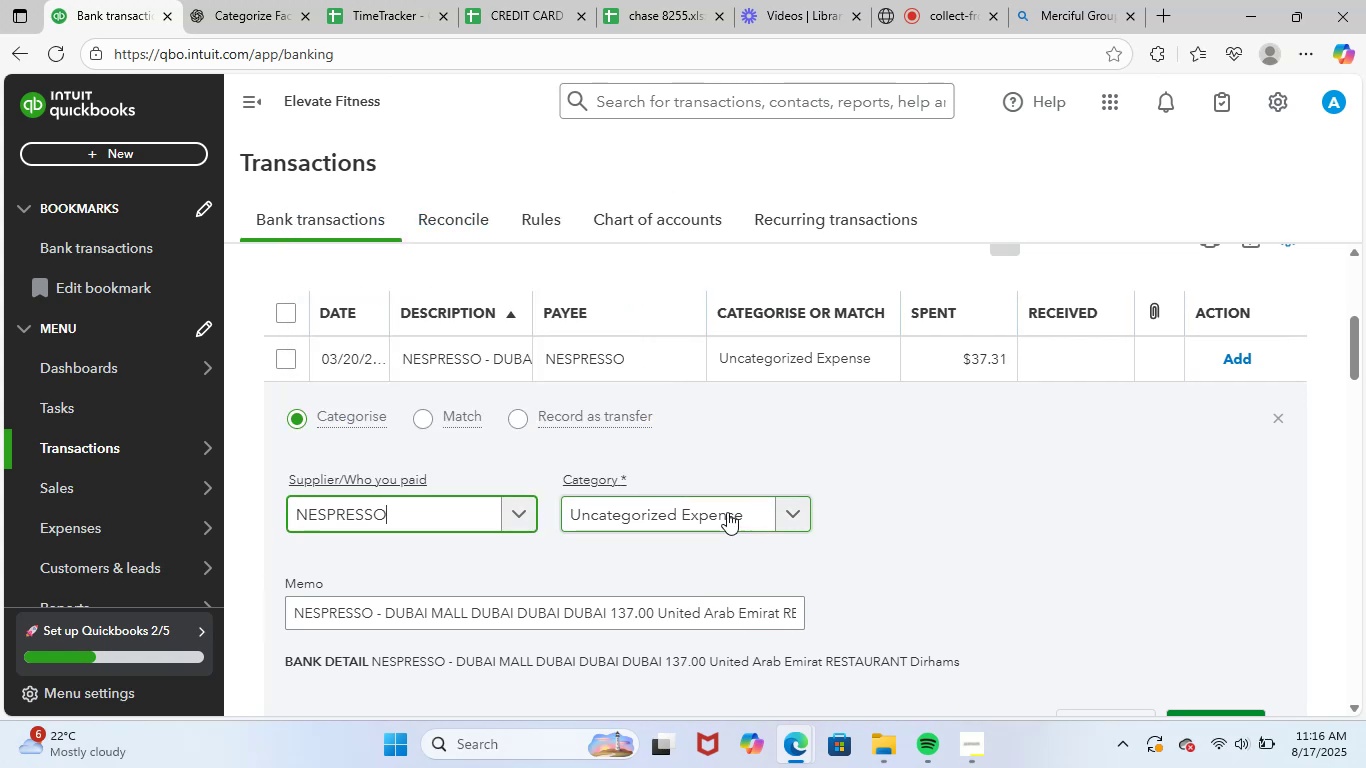 
left_click([700, 513])
 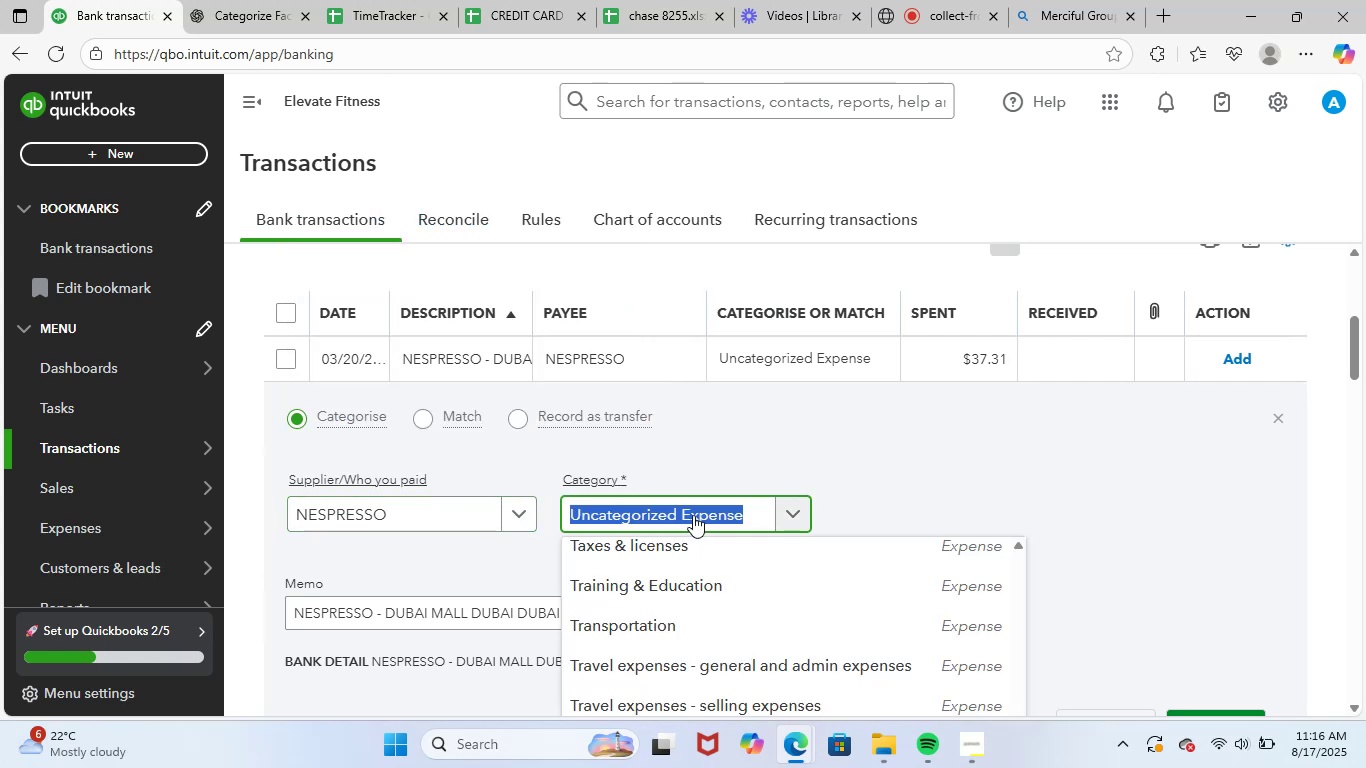 
type(meals)
 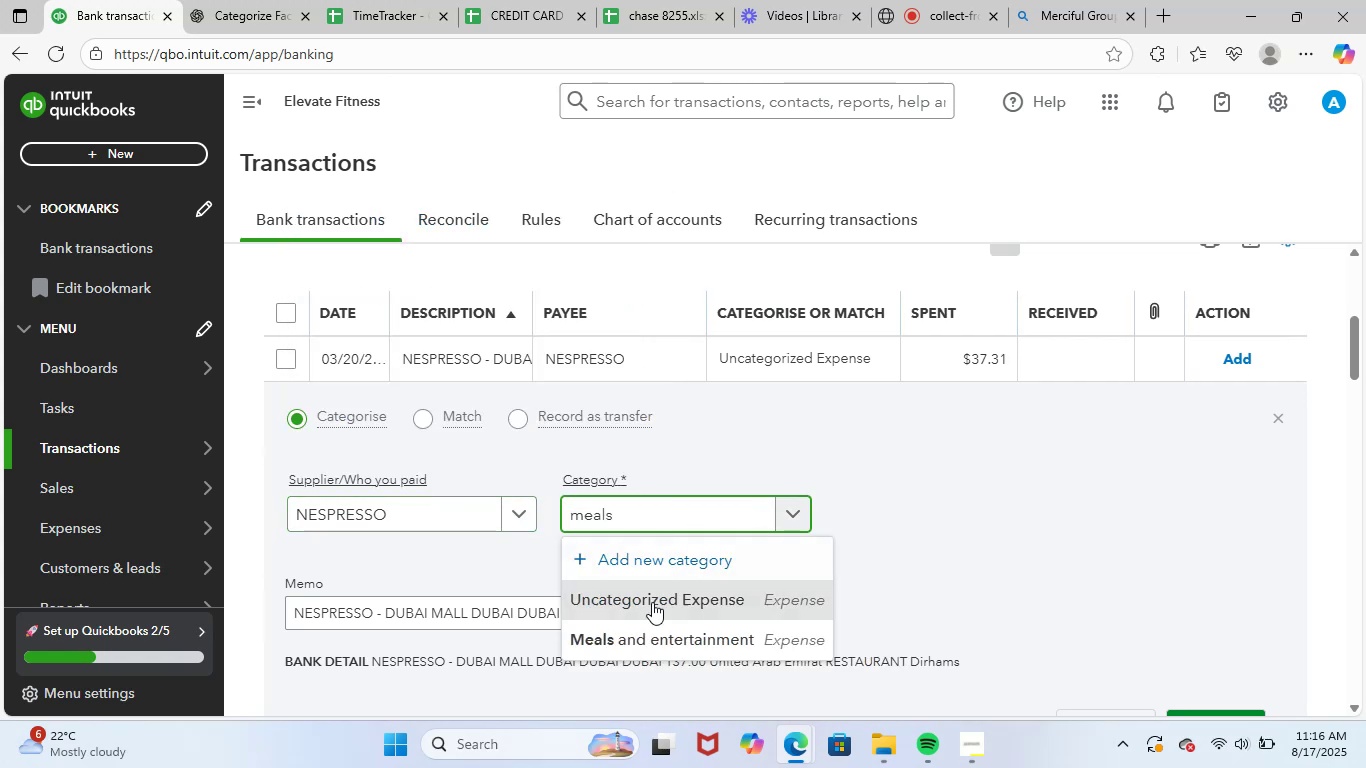 
left_click([648, 638])
 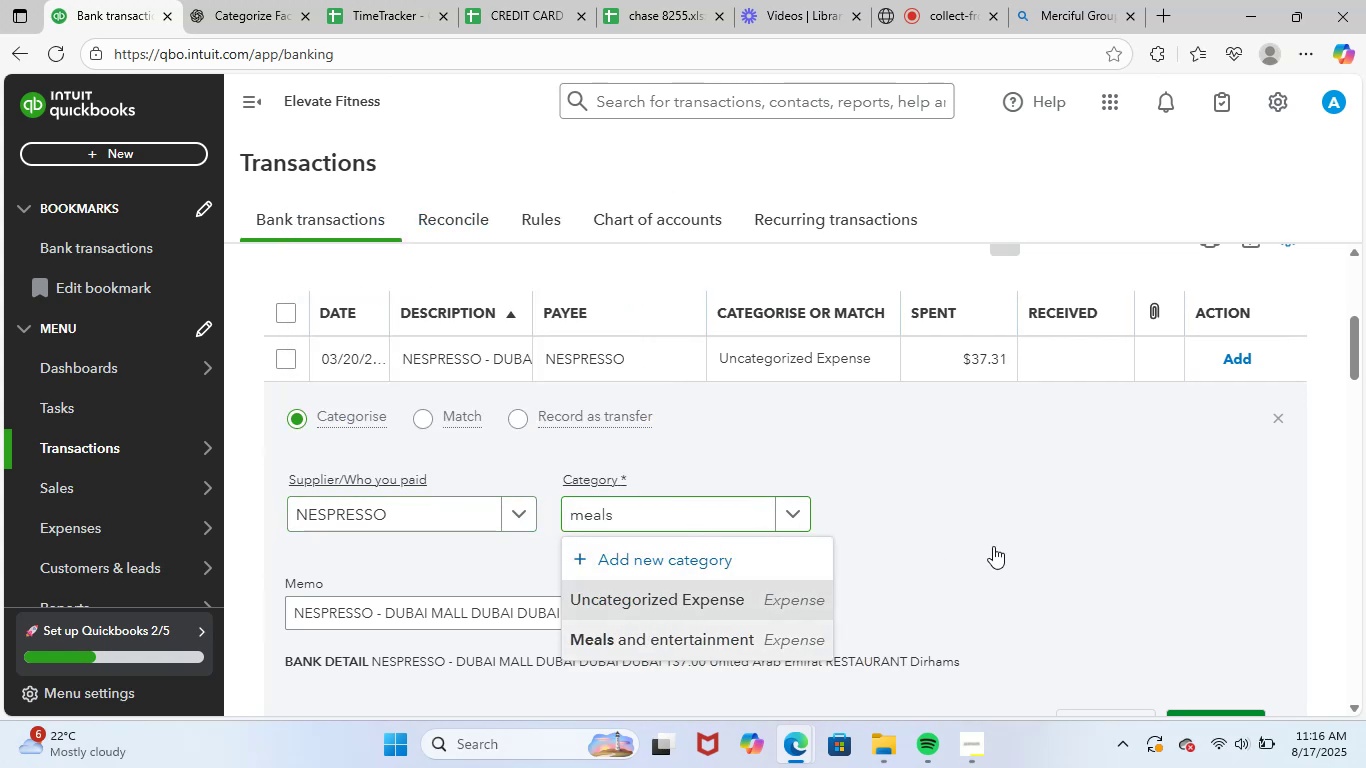 
scroll: coordinate [993, 546], scroll_direction: down, amount: 1.0
 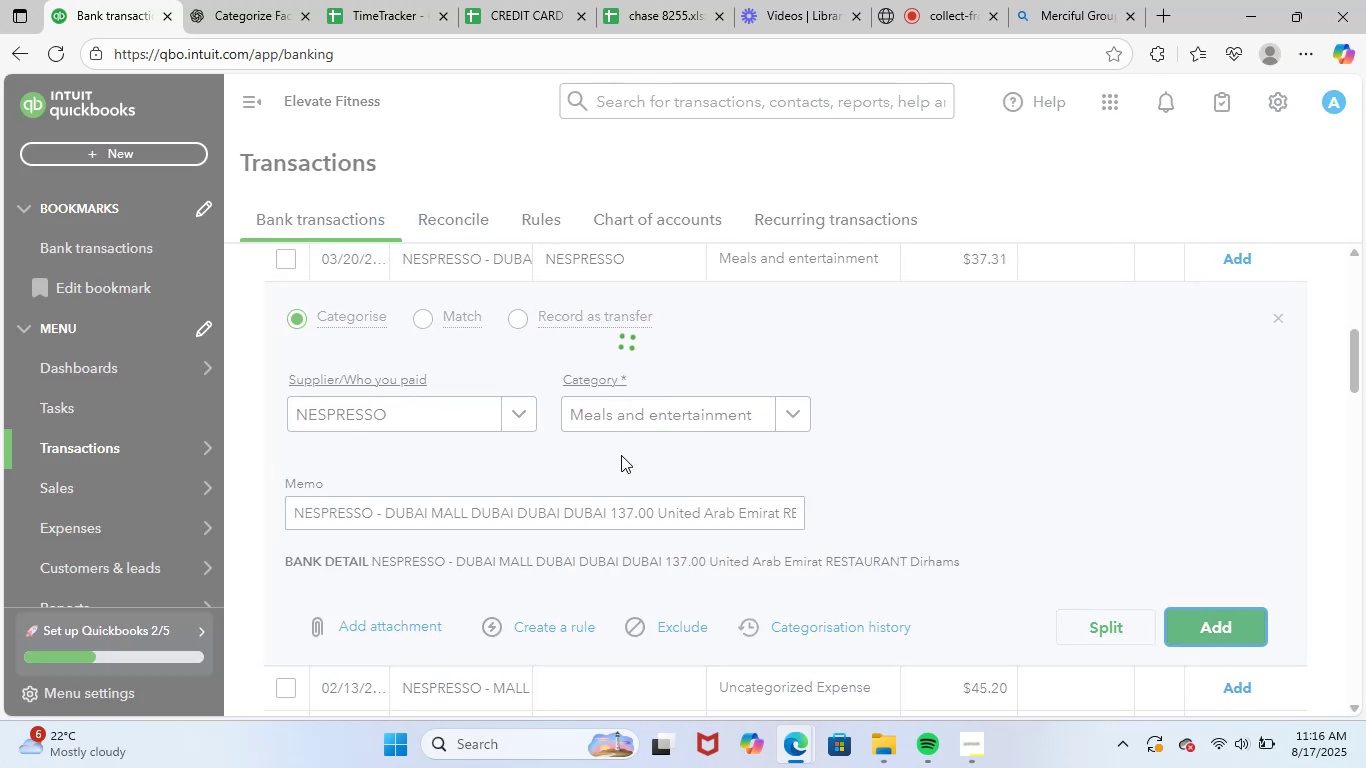 
scroll: coordinate [613, 462], scroll_direction: up, amount: 1.0
 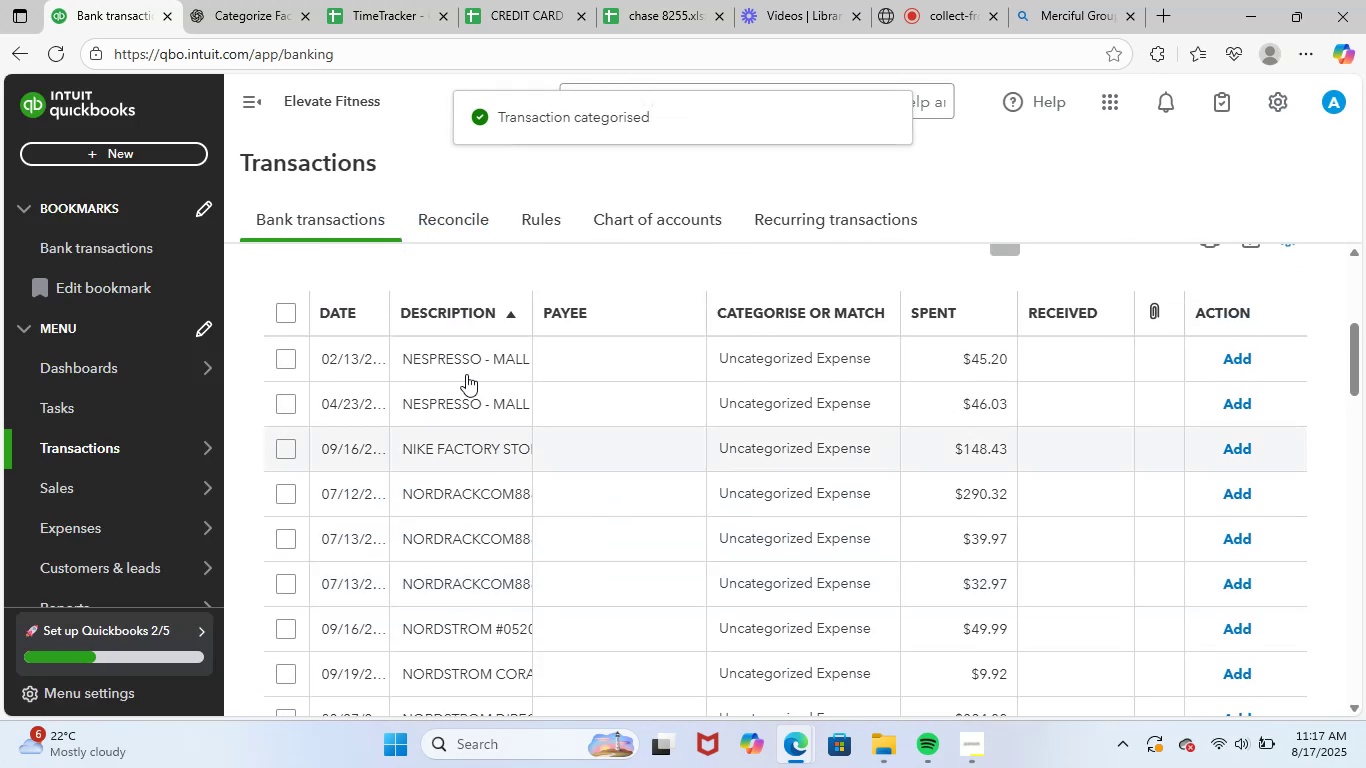 
left_click([465, 362])
 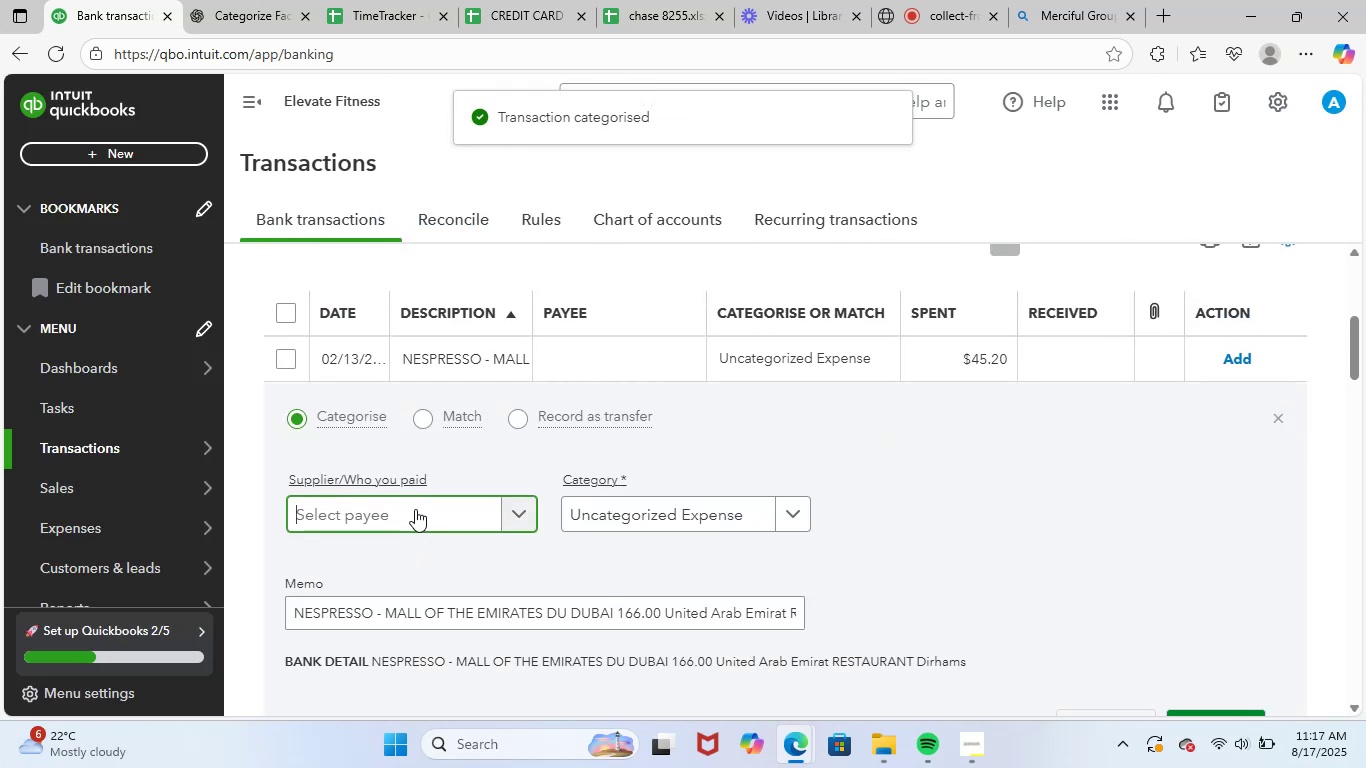 
type(nespr)
 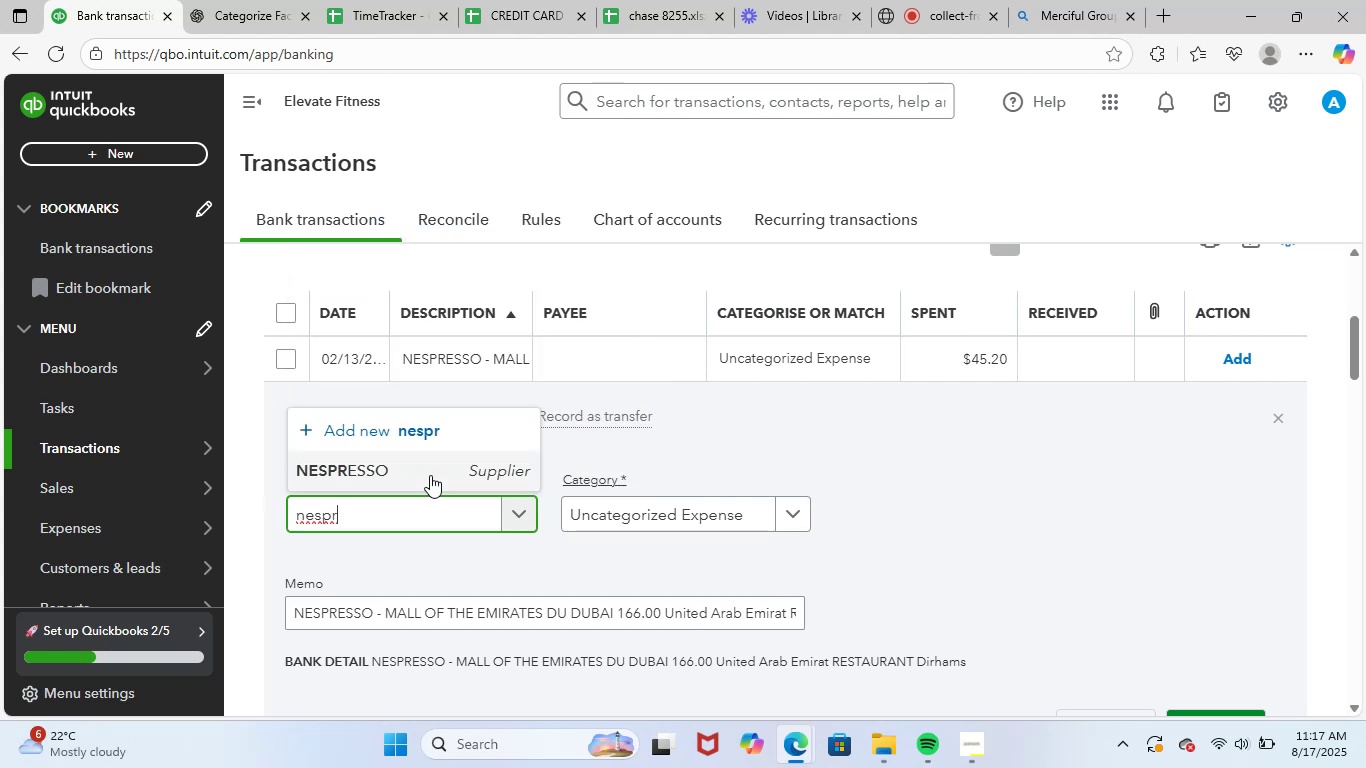 
left_click([430, 473])
 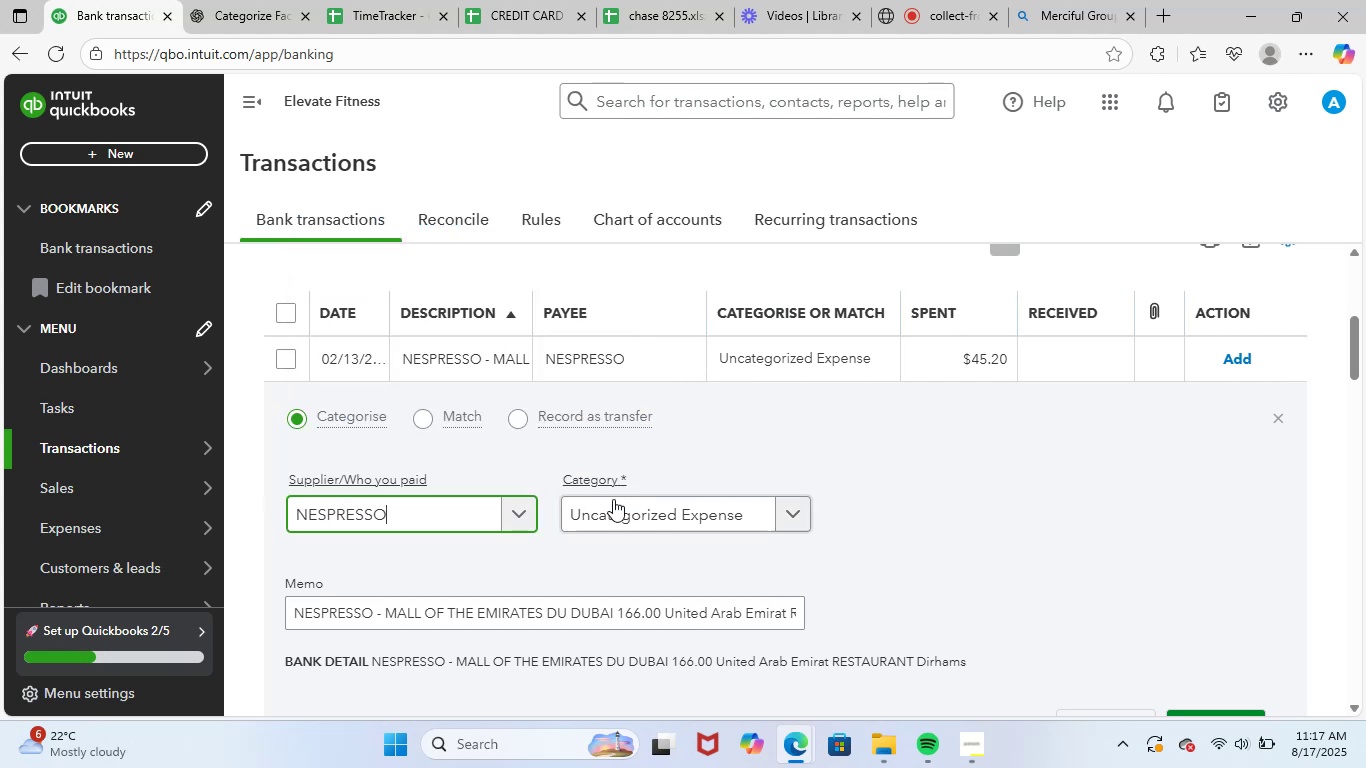 
left_click([622, 506])
 